 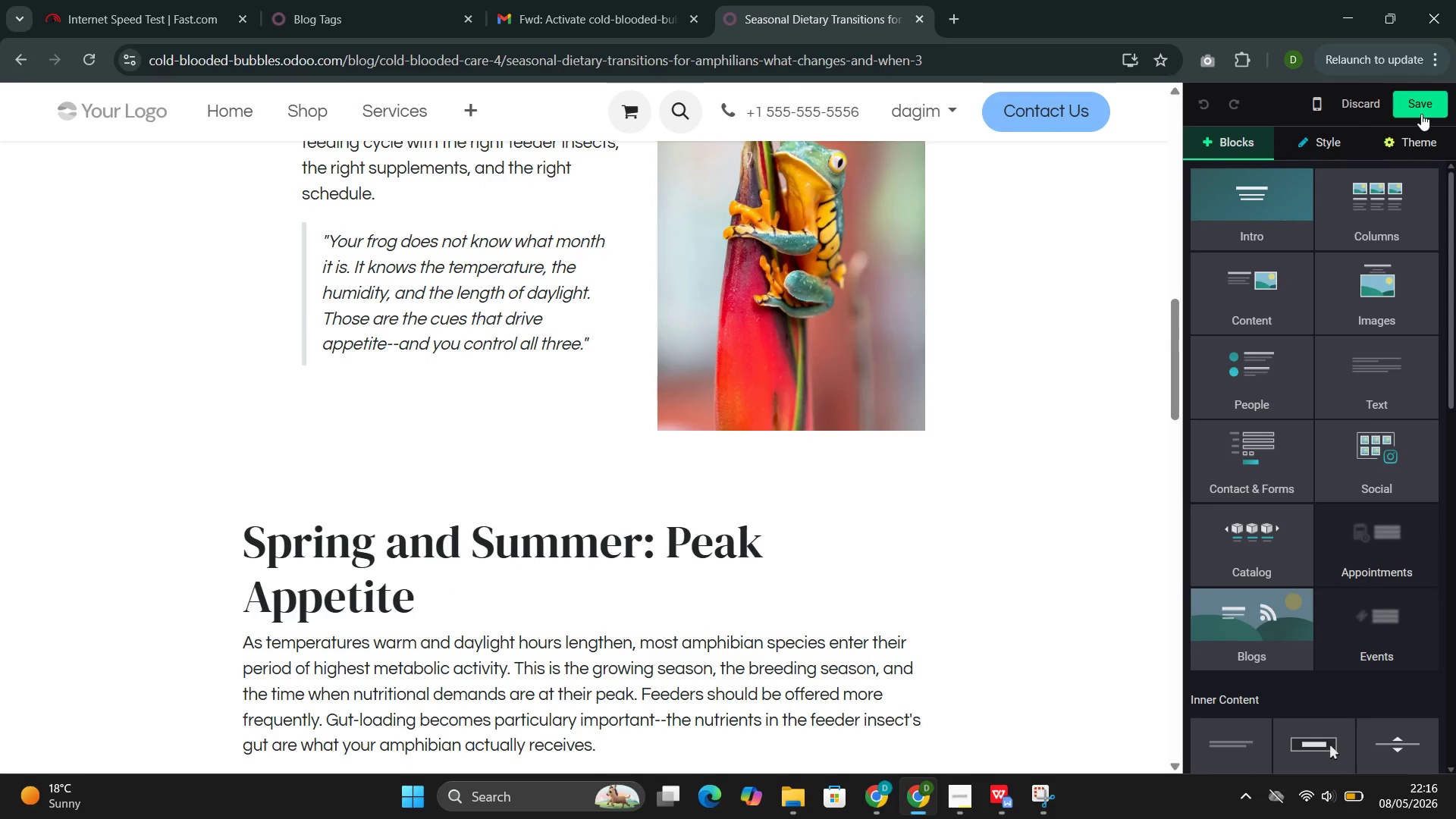 
left_click([551, 297])
 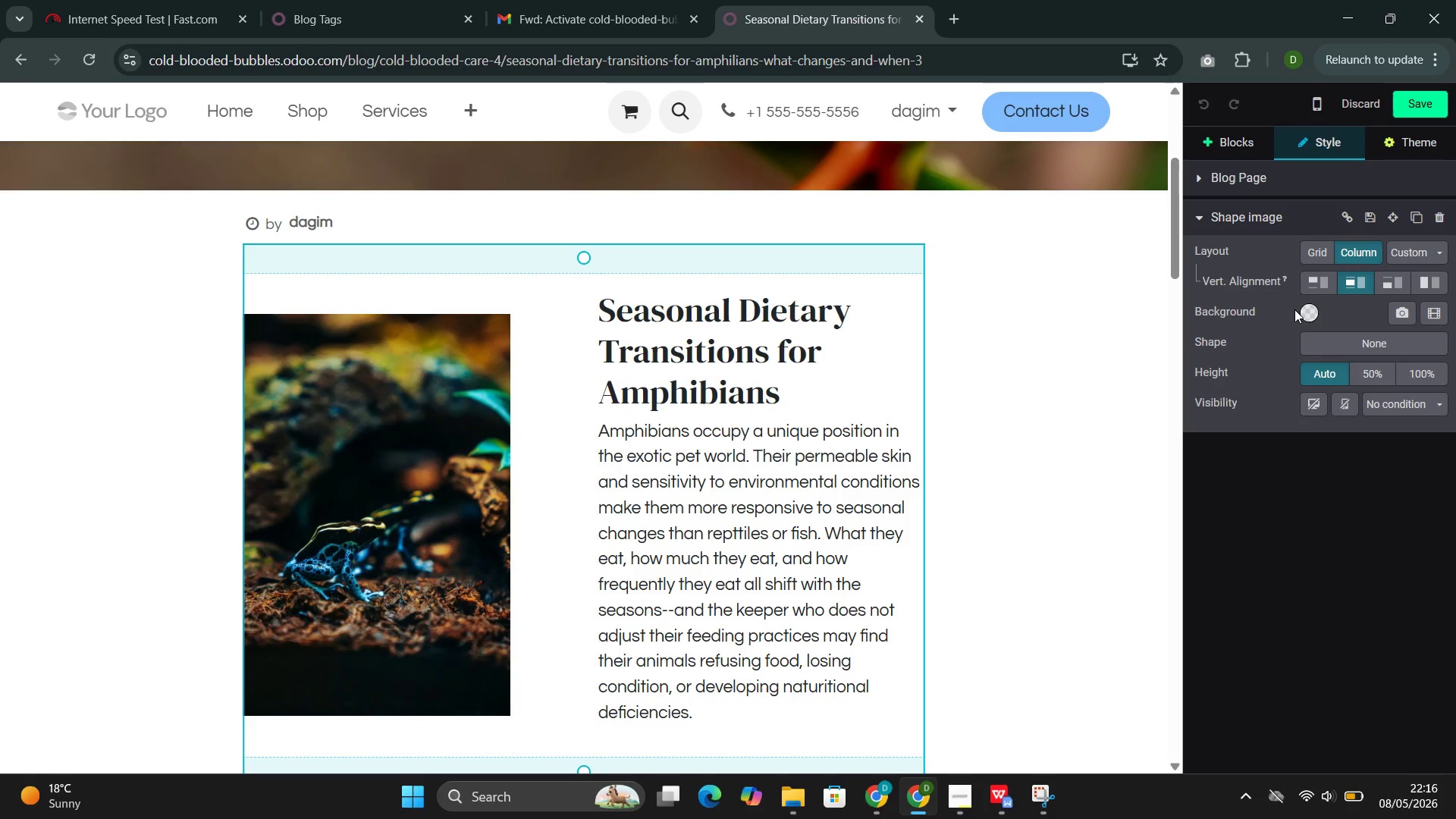 
left_click([1307, 312])
 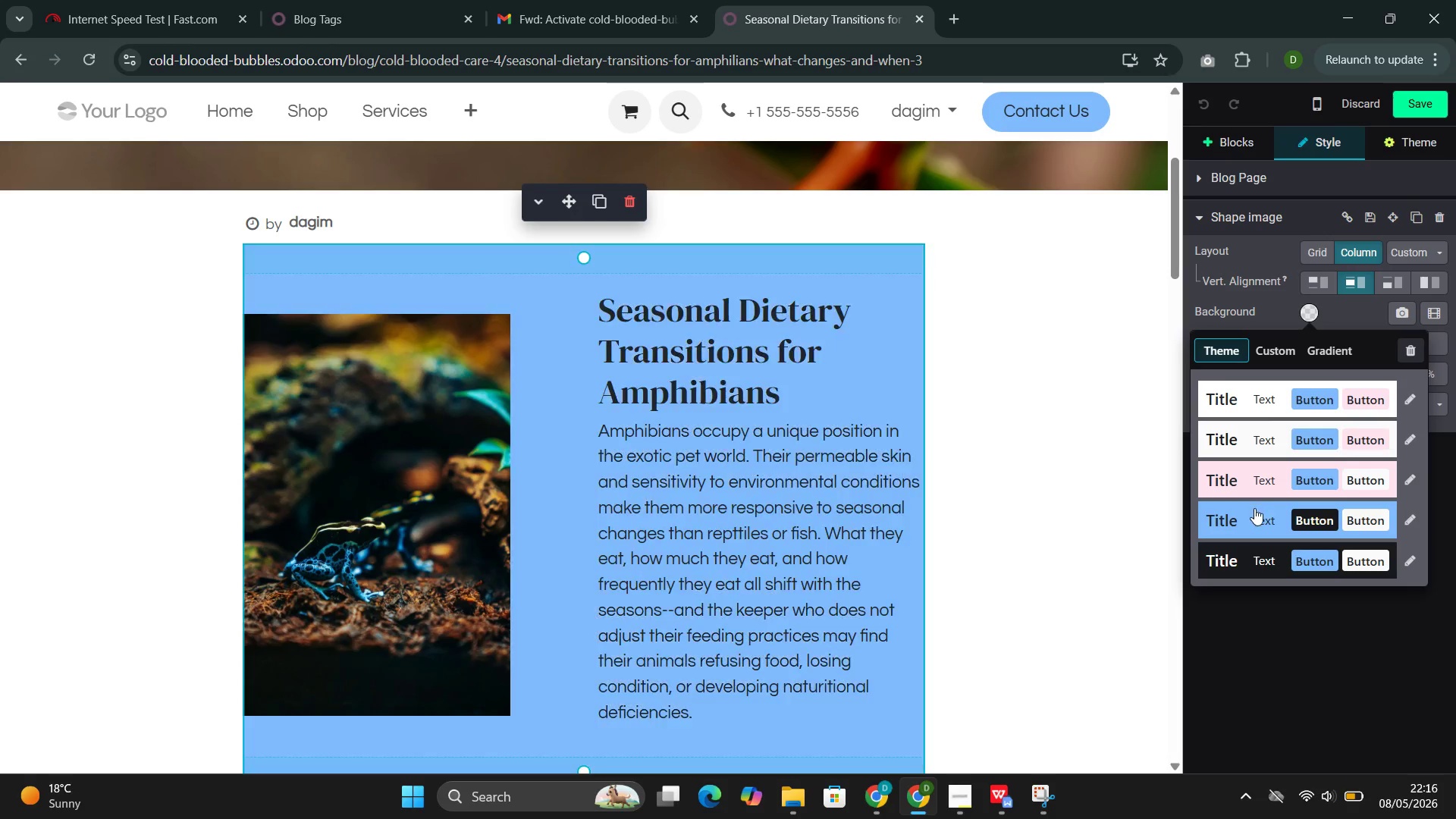 
left_click([1254, 512])
 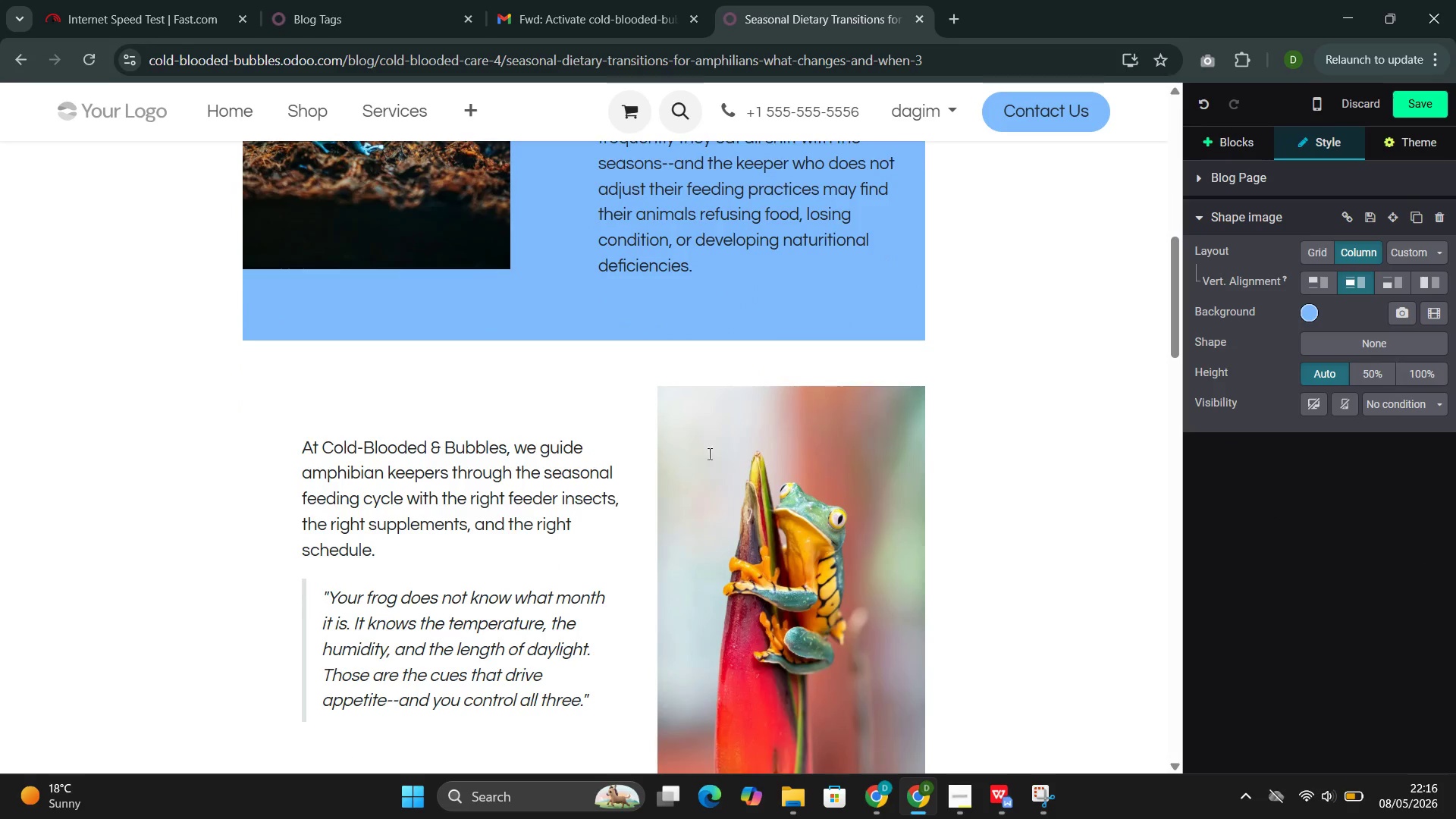 
left_click_drag(start_coordinate=[598, 397], to_coordinate=[438, 378])
 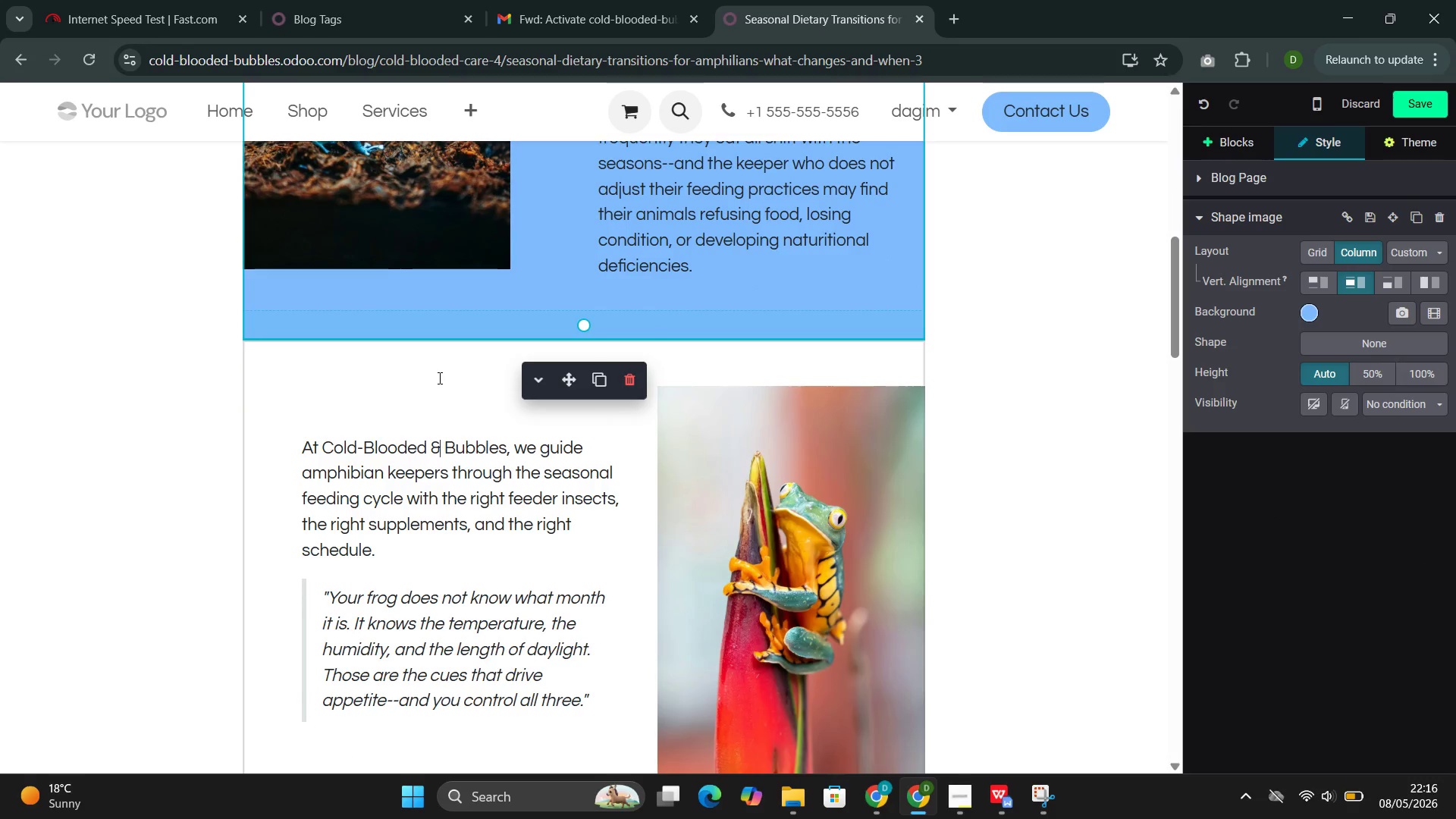 
left_click([438, 378])
 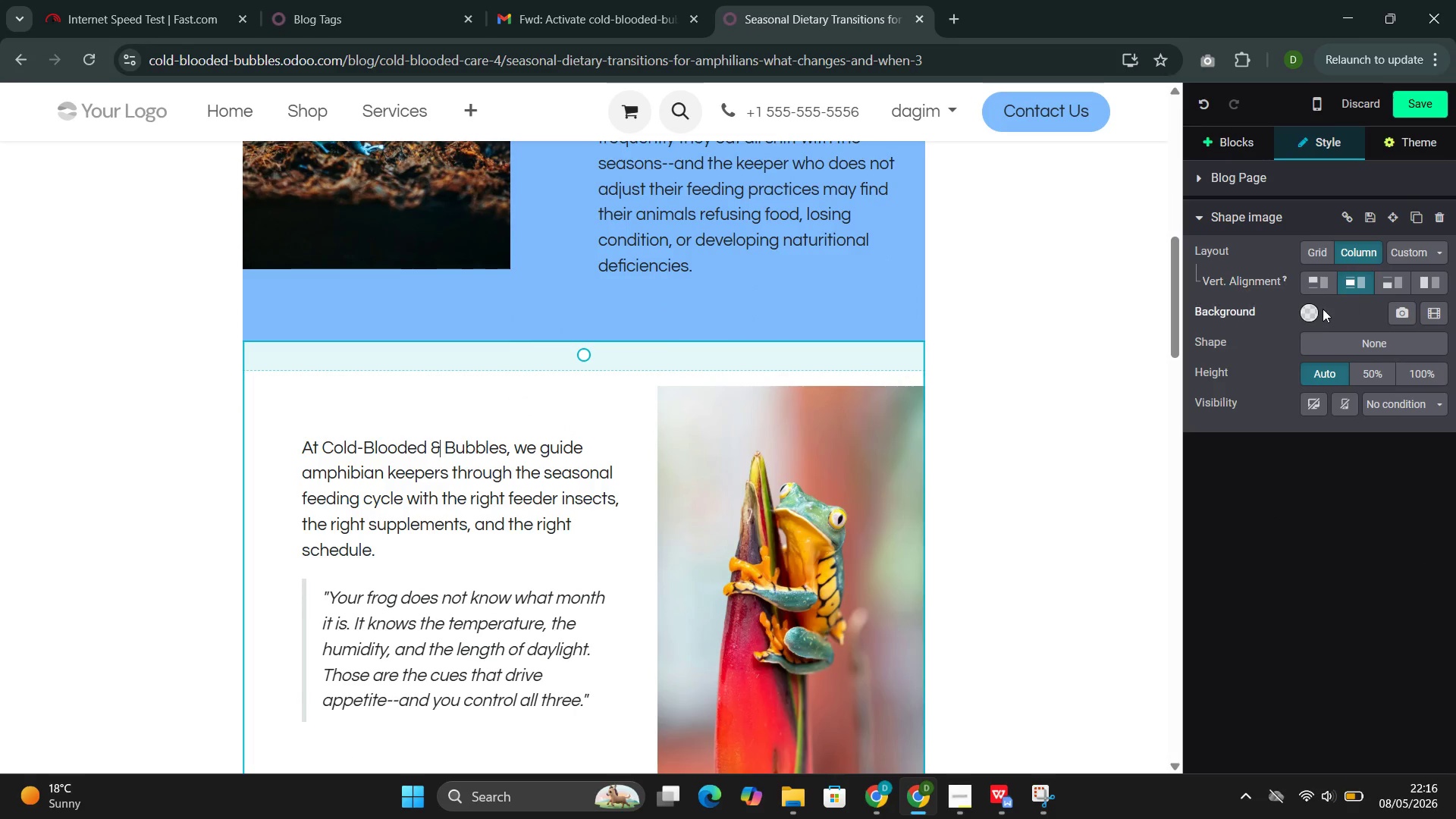 
left_click([1313, 315])
 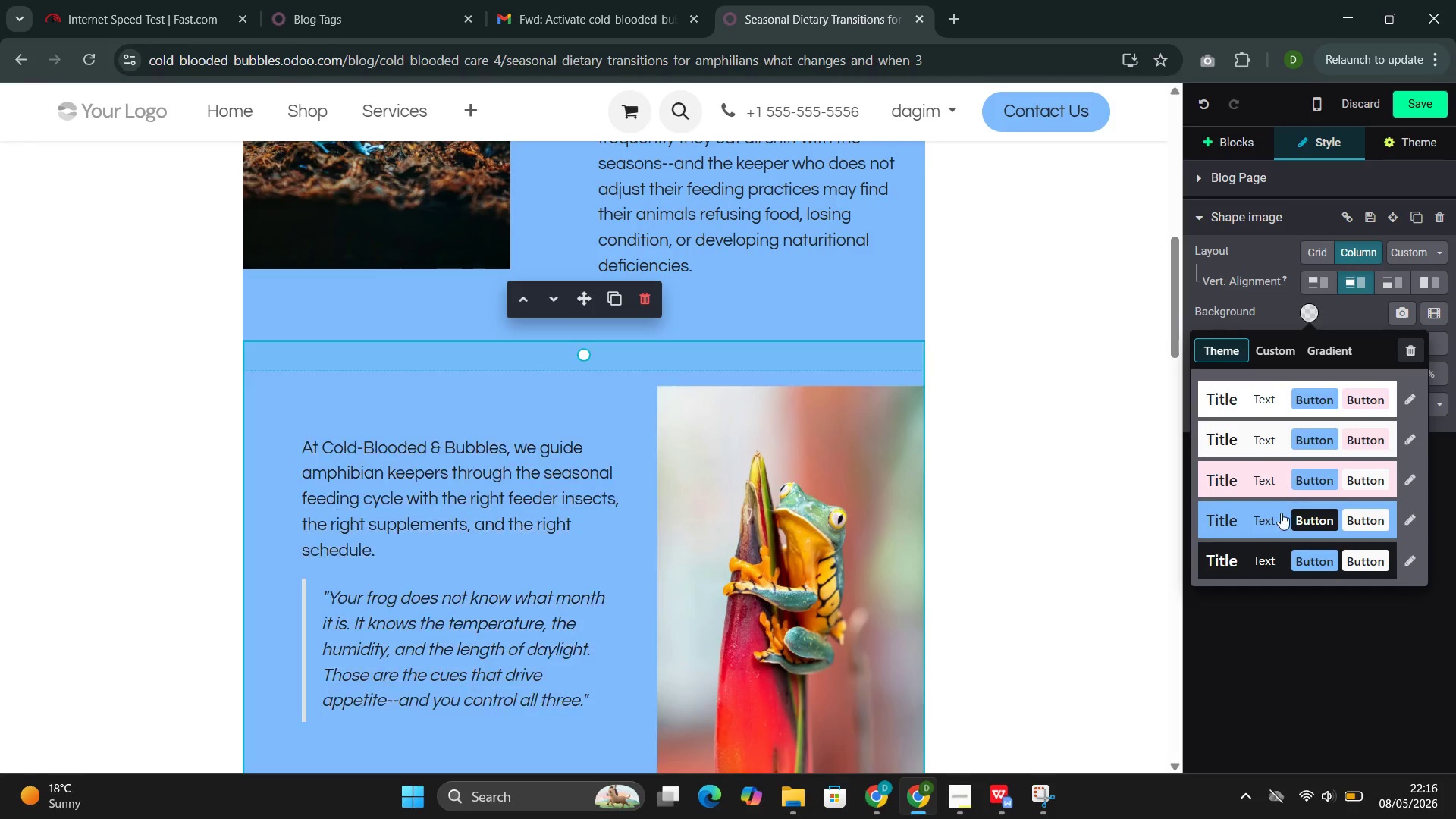 
left_click([1273, 519])
 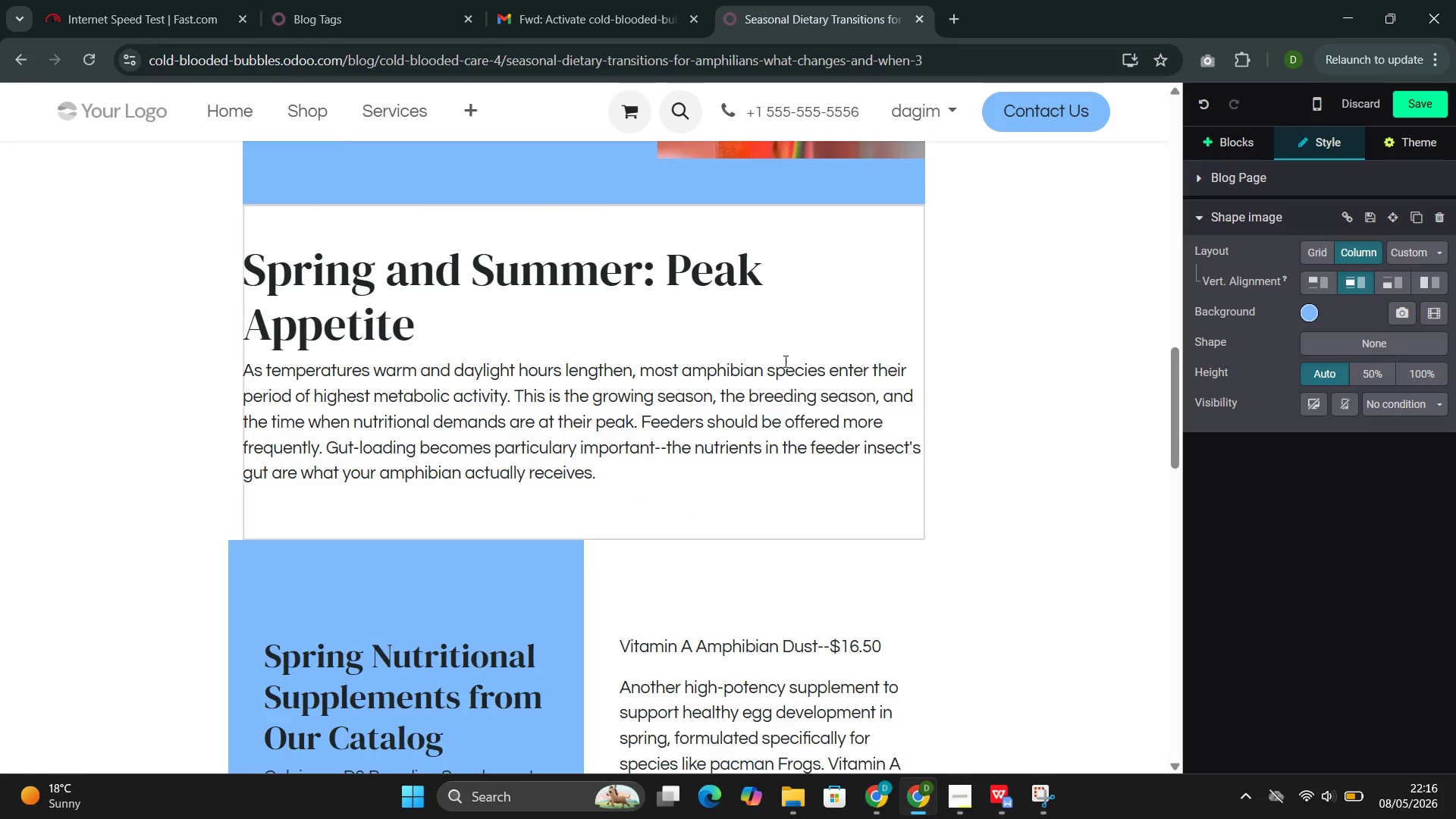 
left_click([854, 290])
 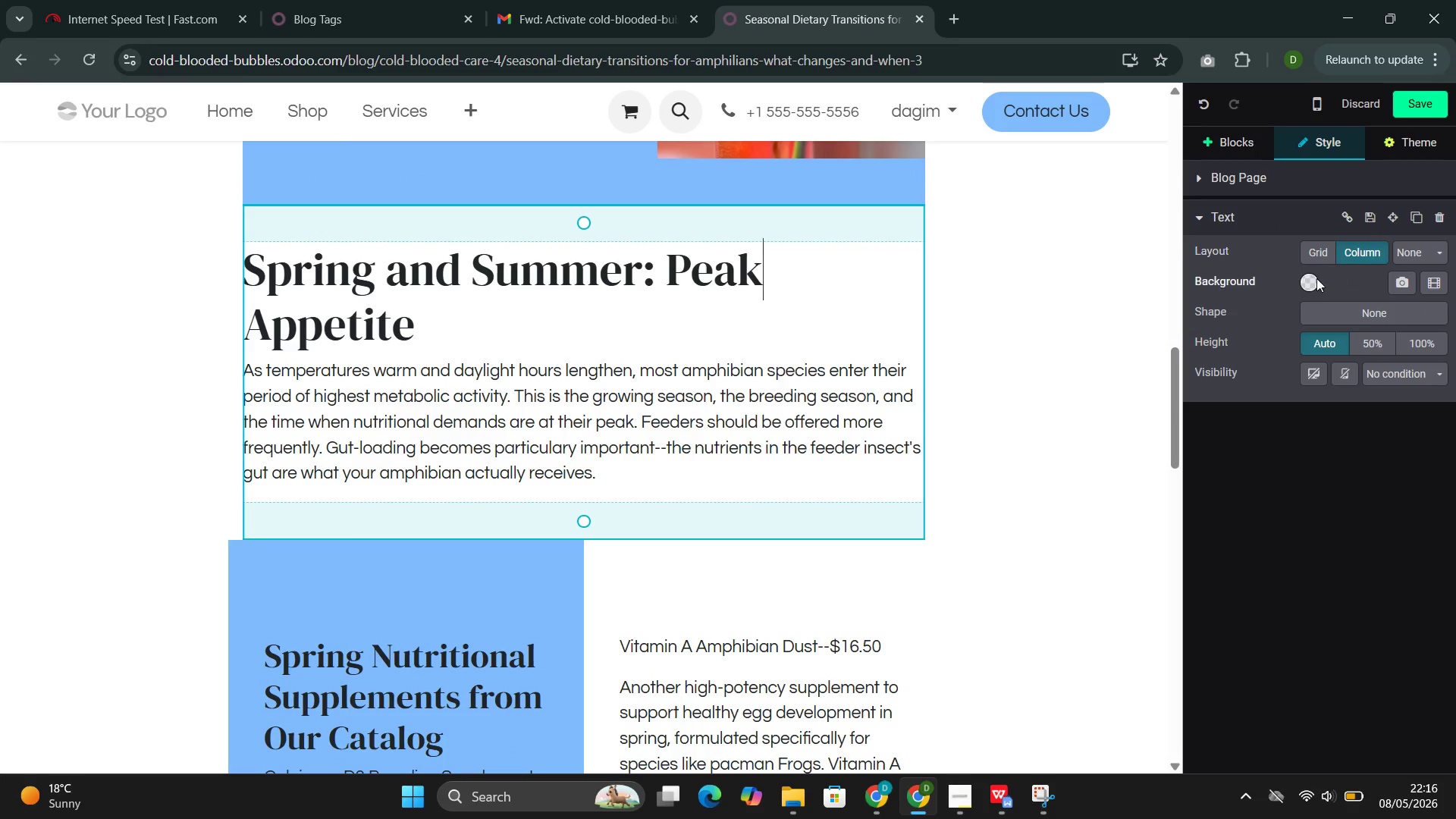 
left_click([1304, 276])
 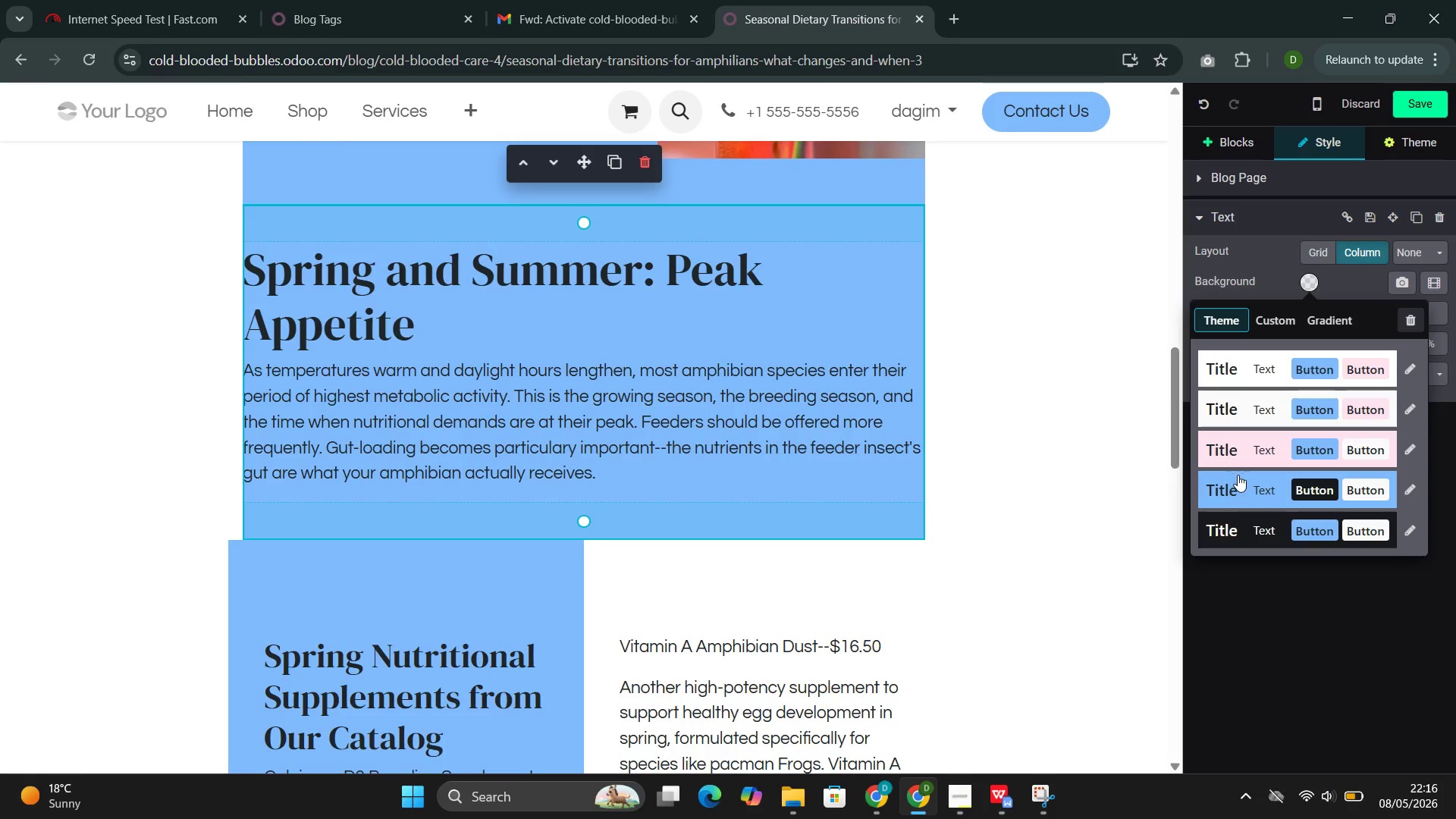 
left_click([1234, 485])
 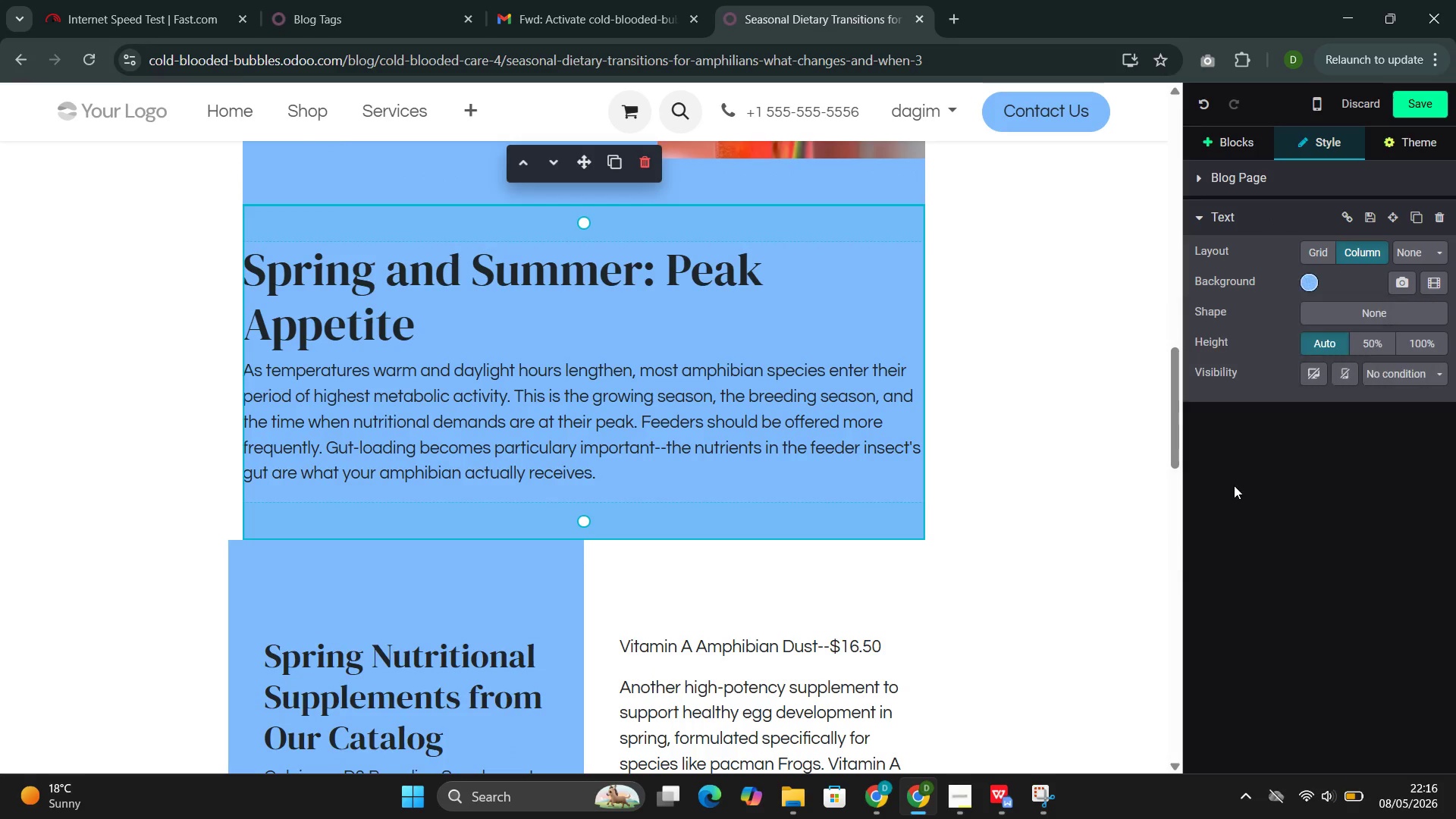 
mouse_move([735, 525])
 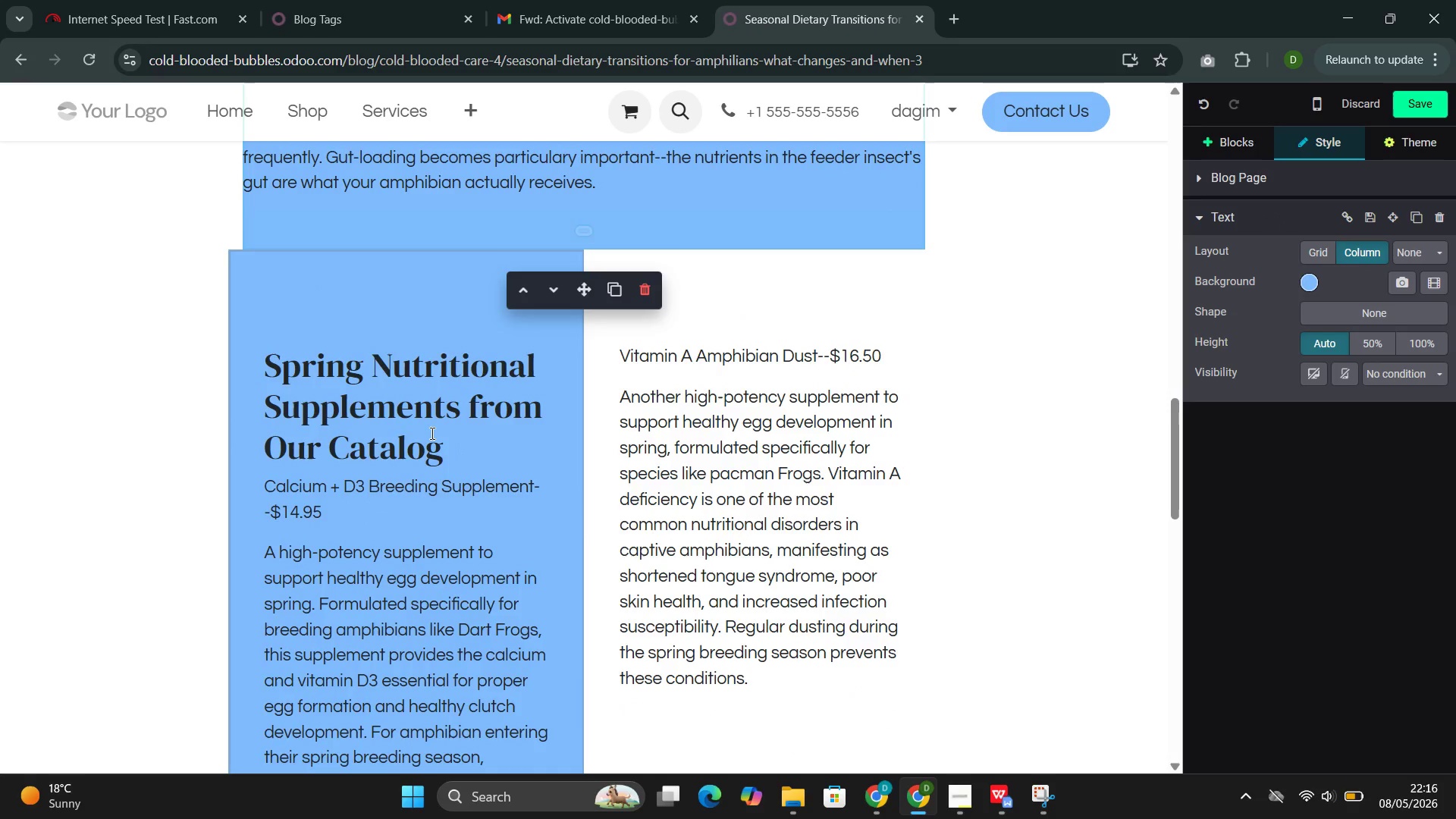 
left_click([431, 433])
 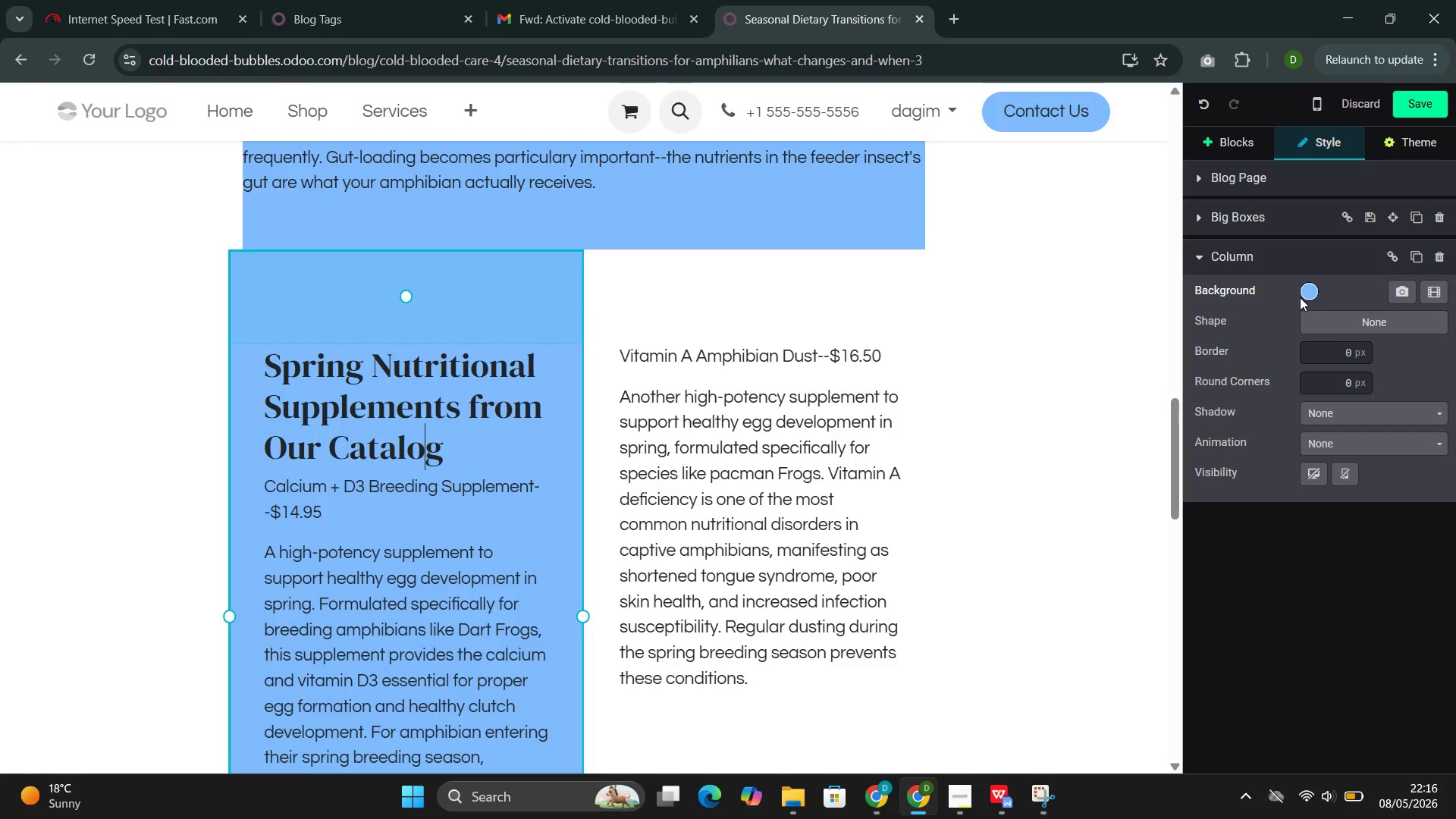 
left_click([1306, 293])
 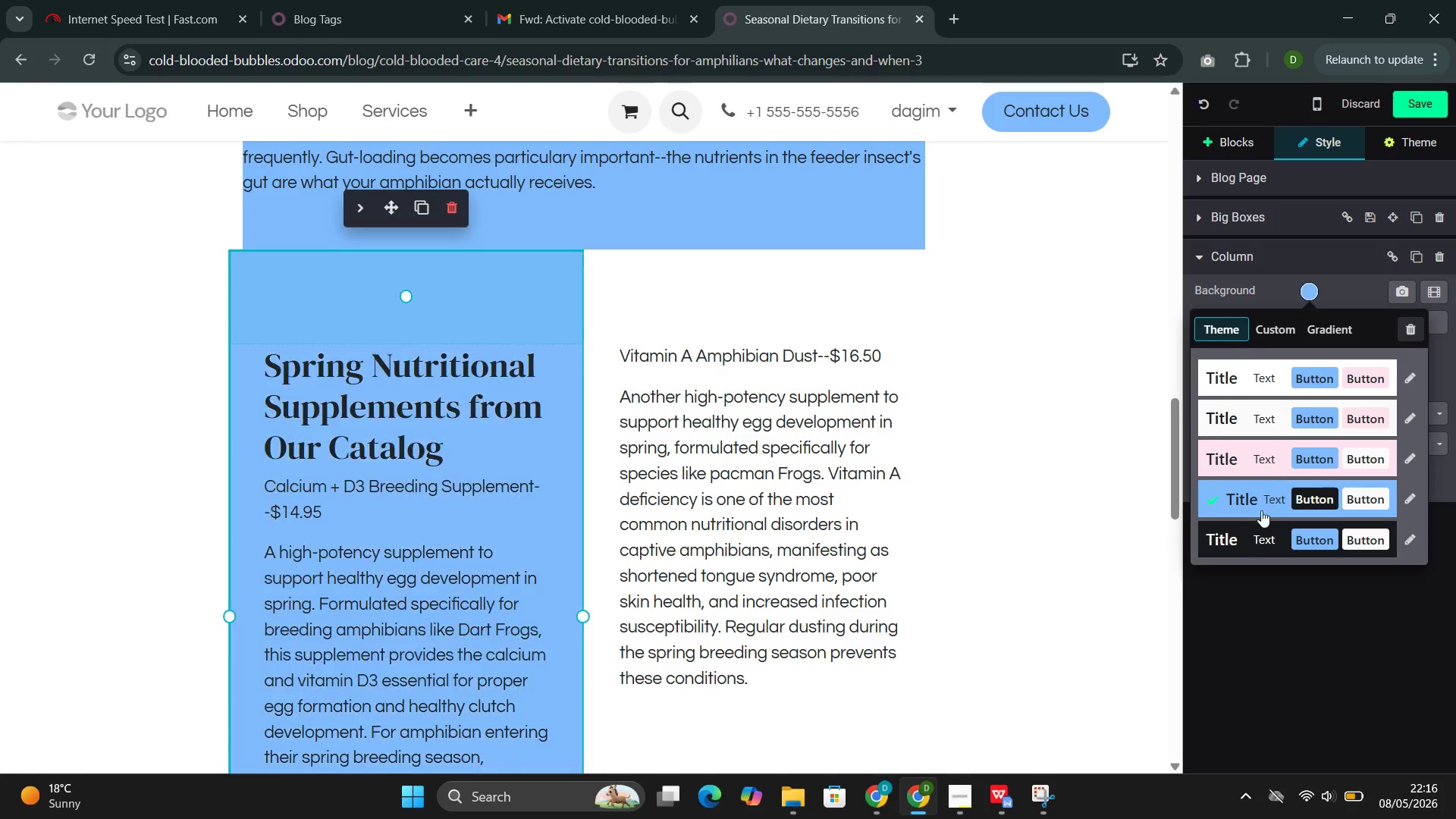 
left_click([1253, 531])
 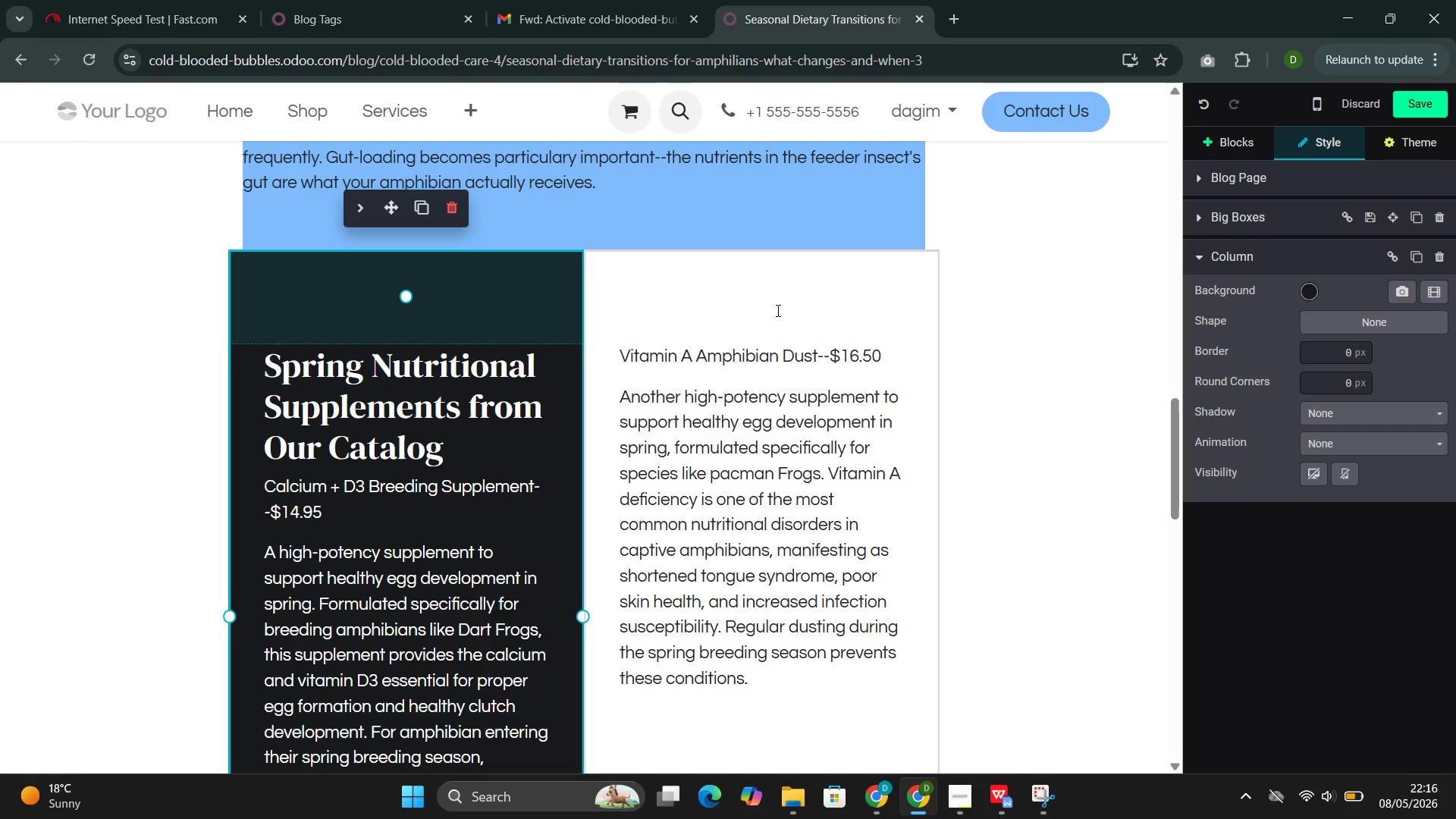 
left_click([776, 296])
 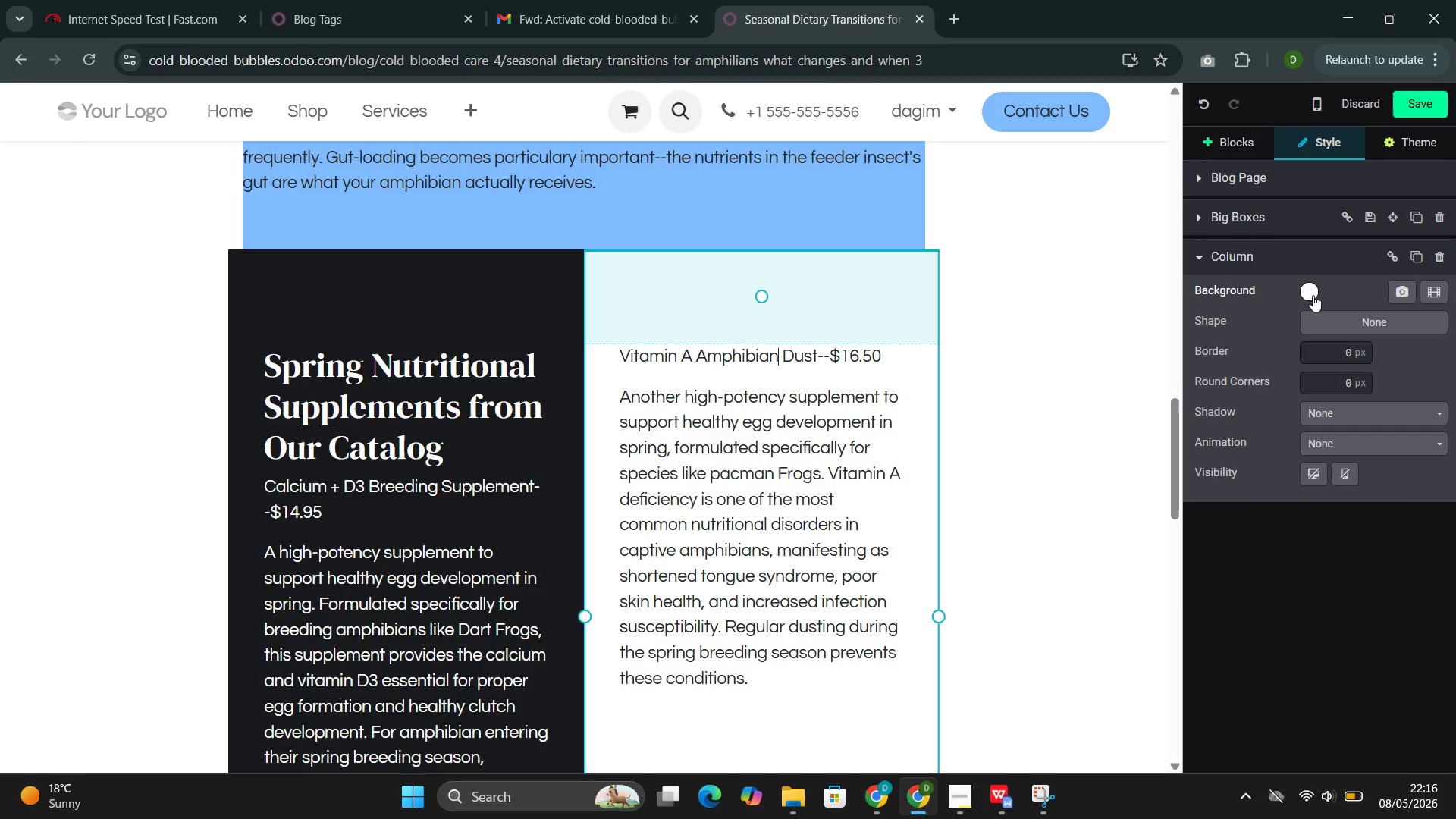 
left_click([1313, 296])
 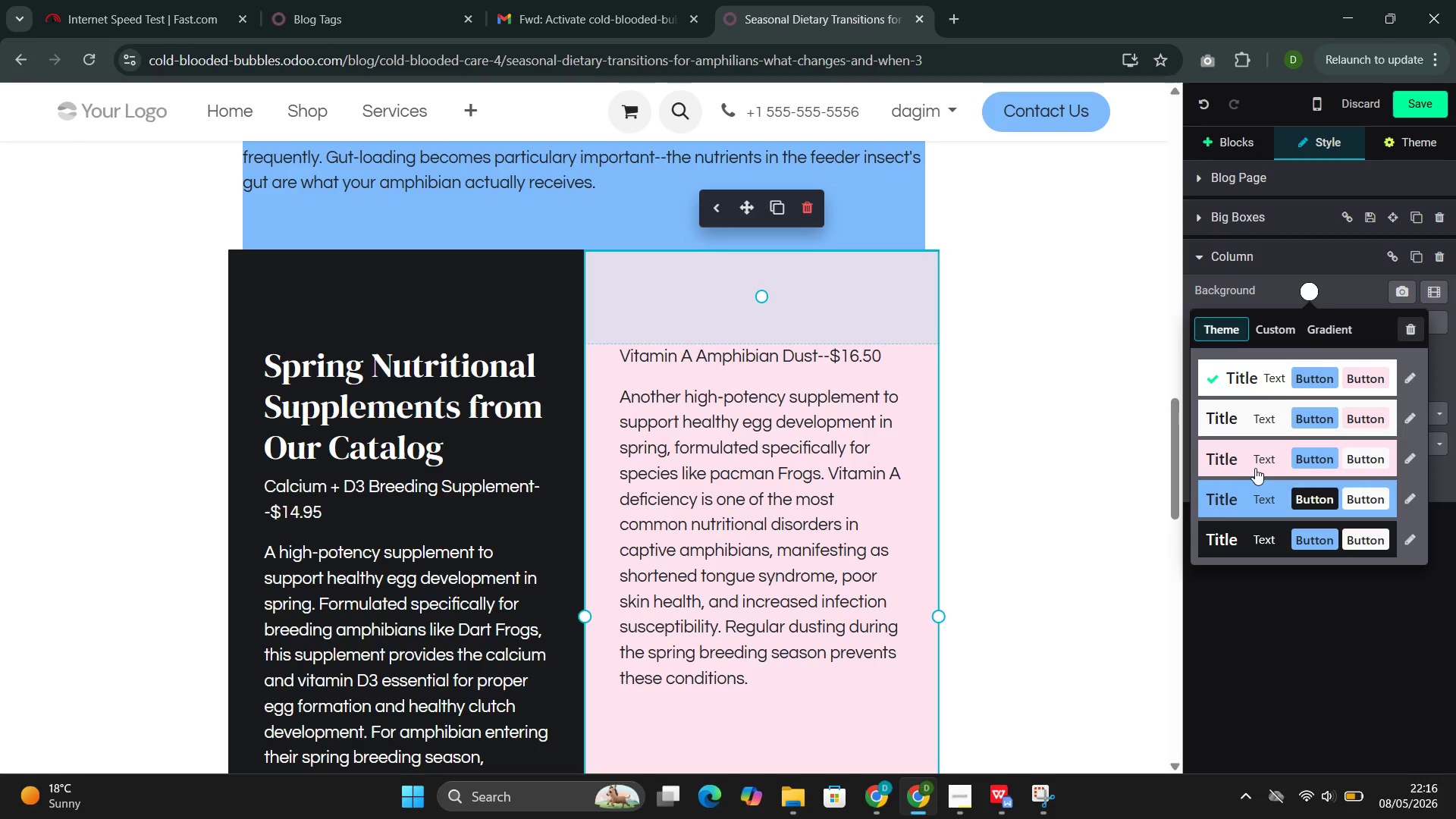 
left_click([1255, 468])
 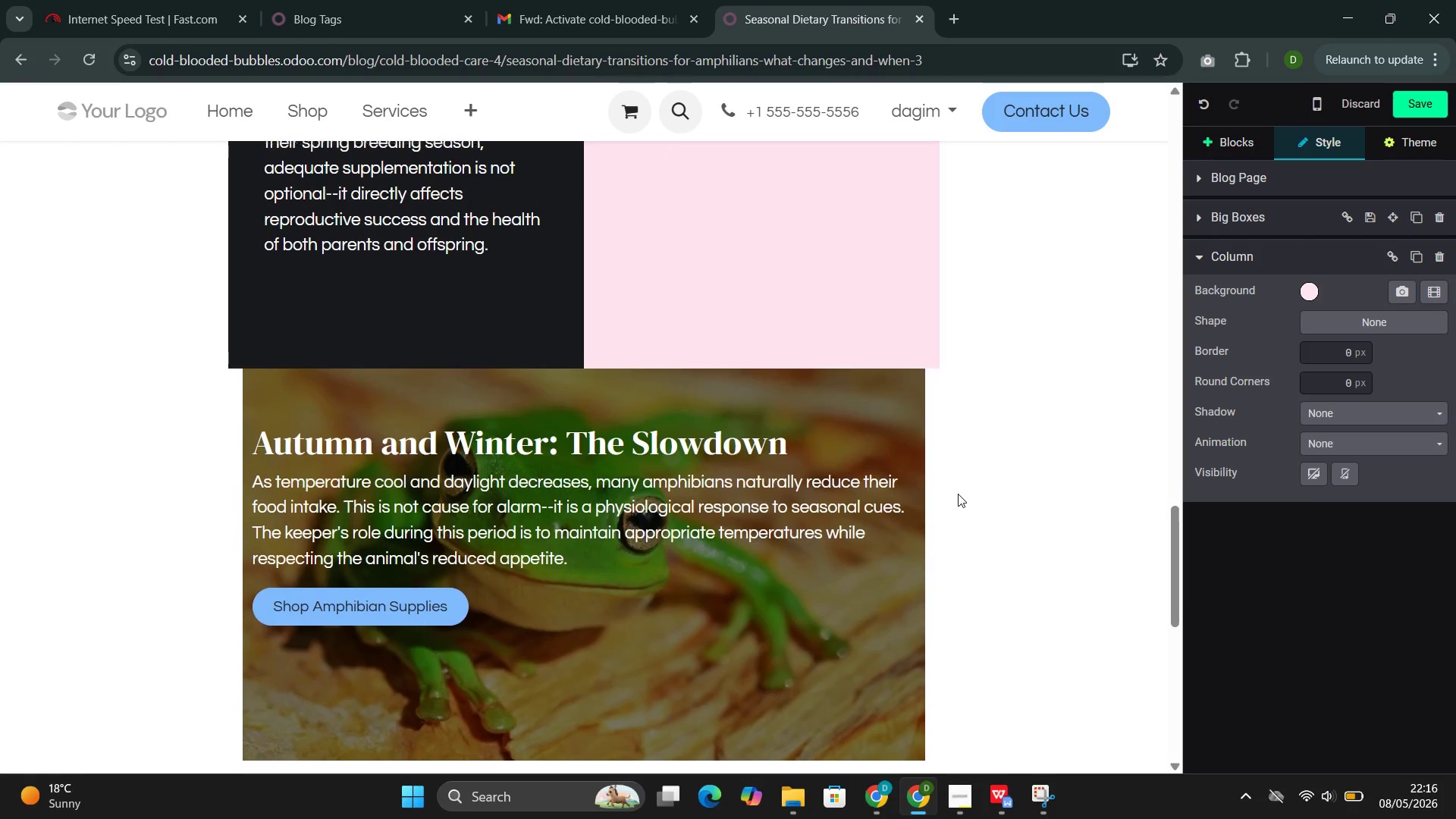 
left_click([767, 499])
 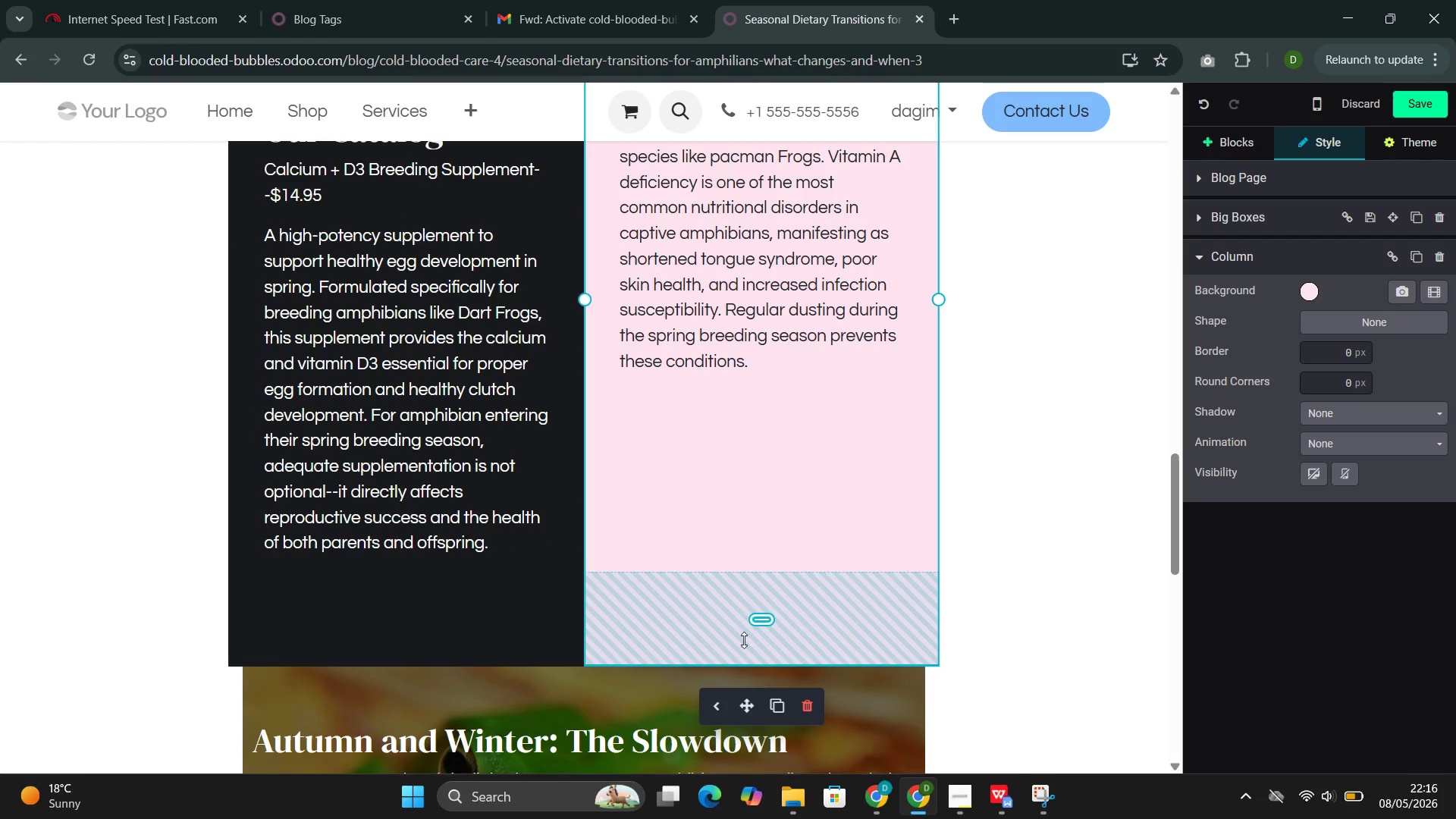 
left_click_drag(start_coordinate=[743, 645], to_coordinate=[742, 599])
 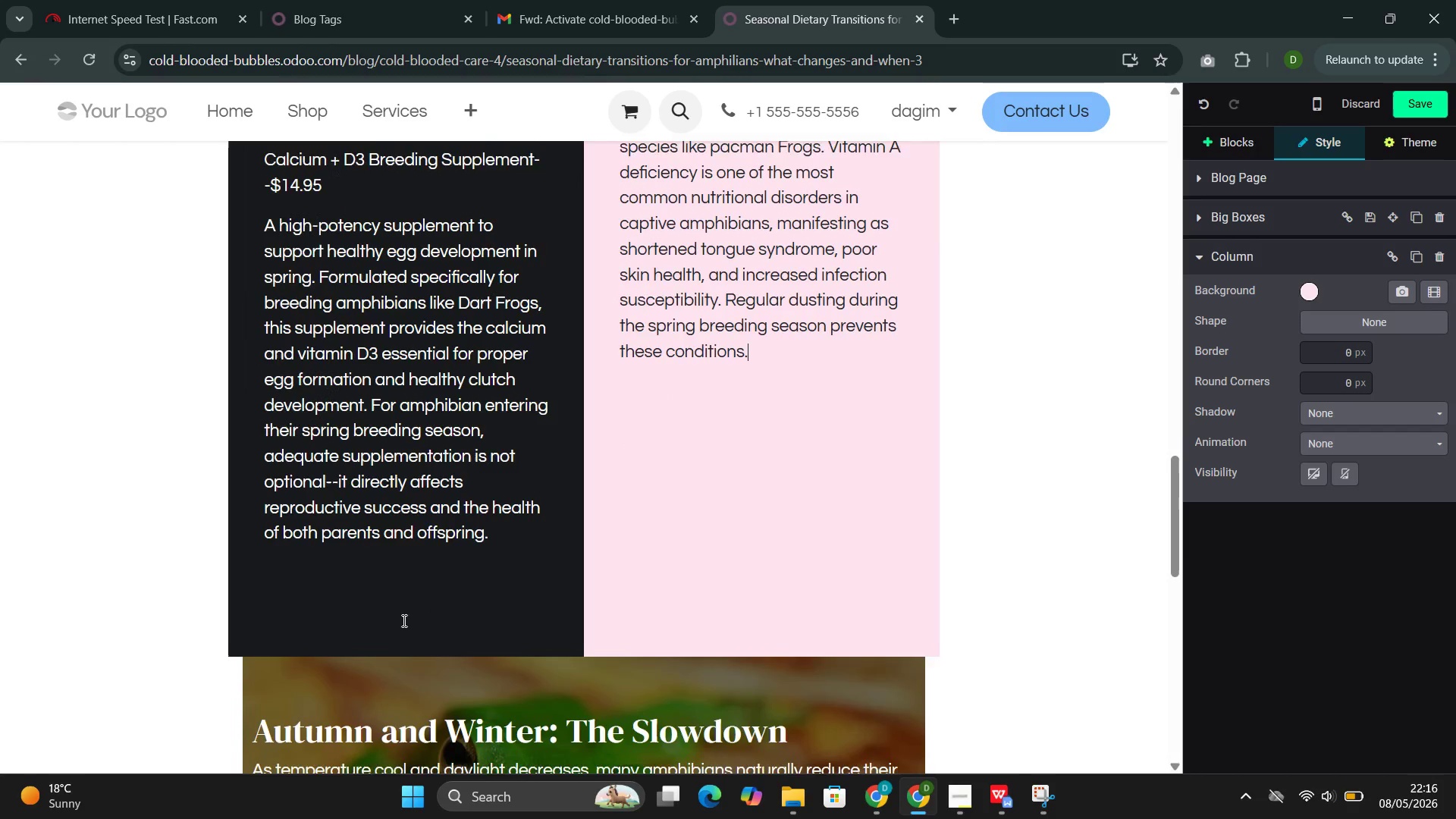 
left_click([423, 603])
 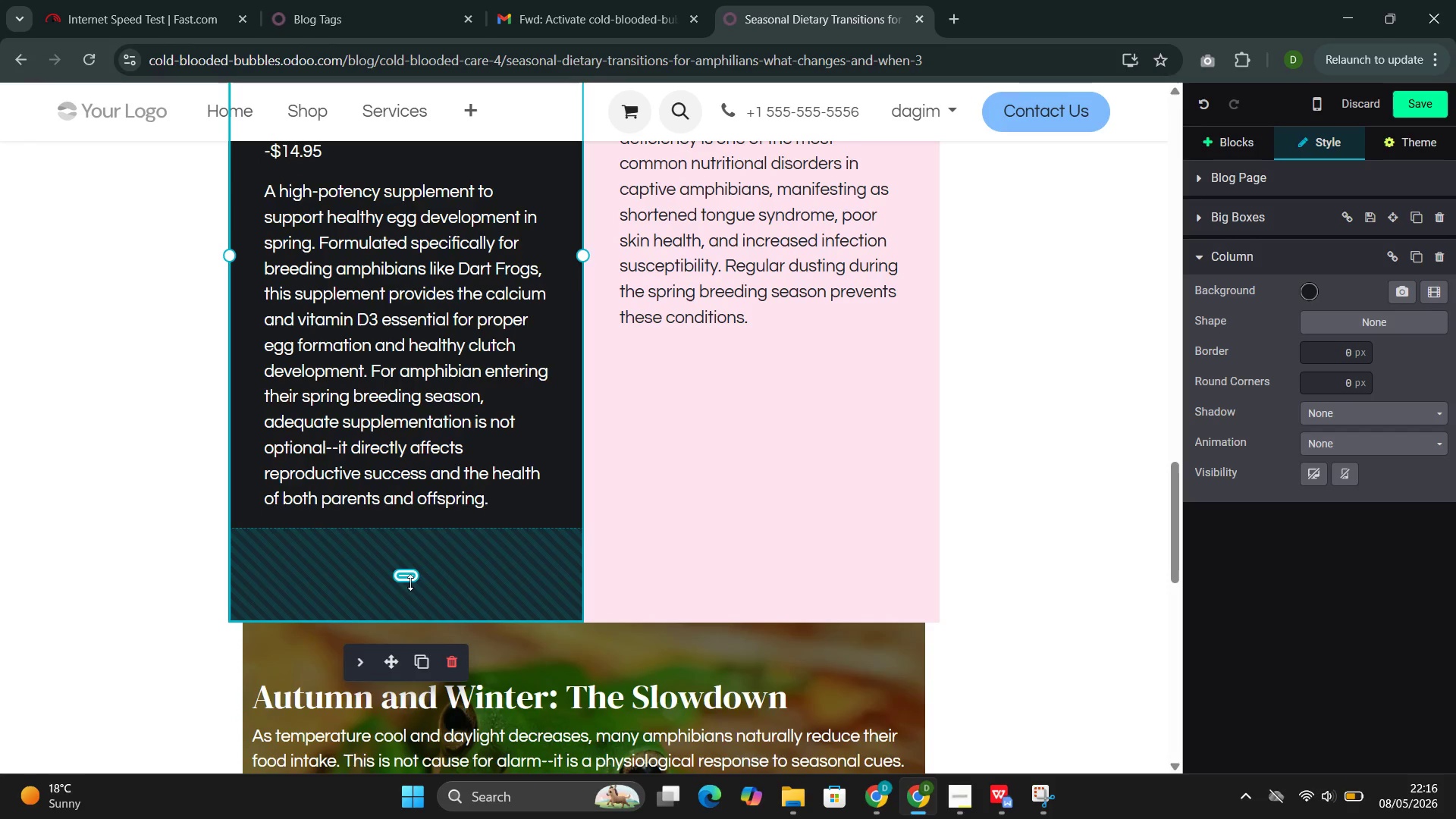 
left_click_drag(start_coordinate=[410, 585], to_coordinate=[409, 549])
 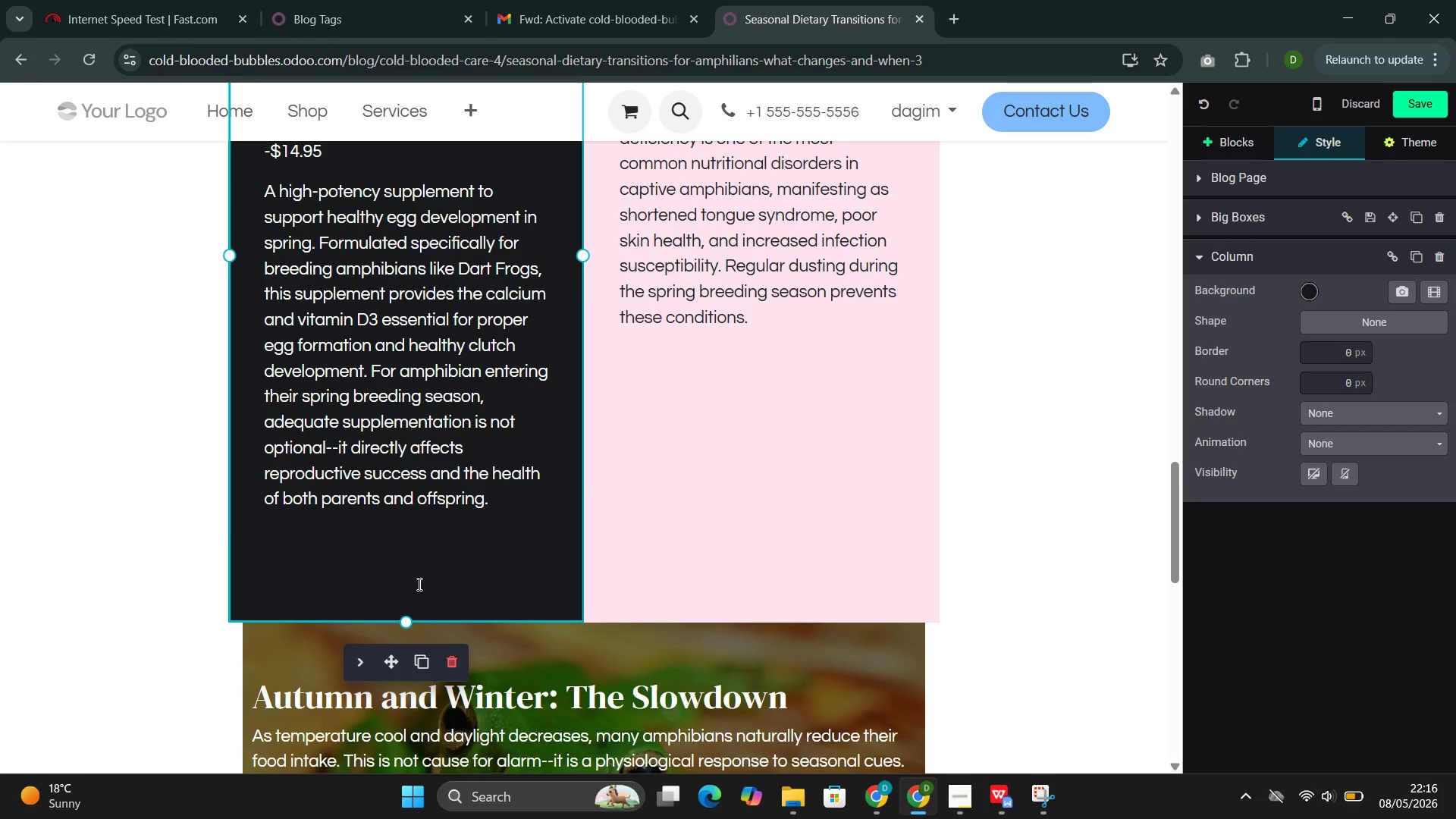 
left_click([418, 584])
 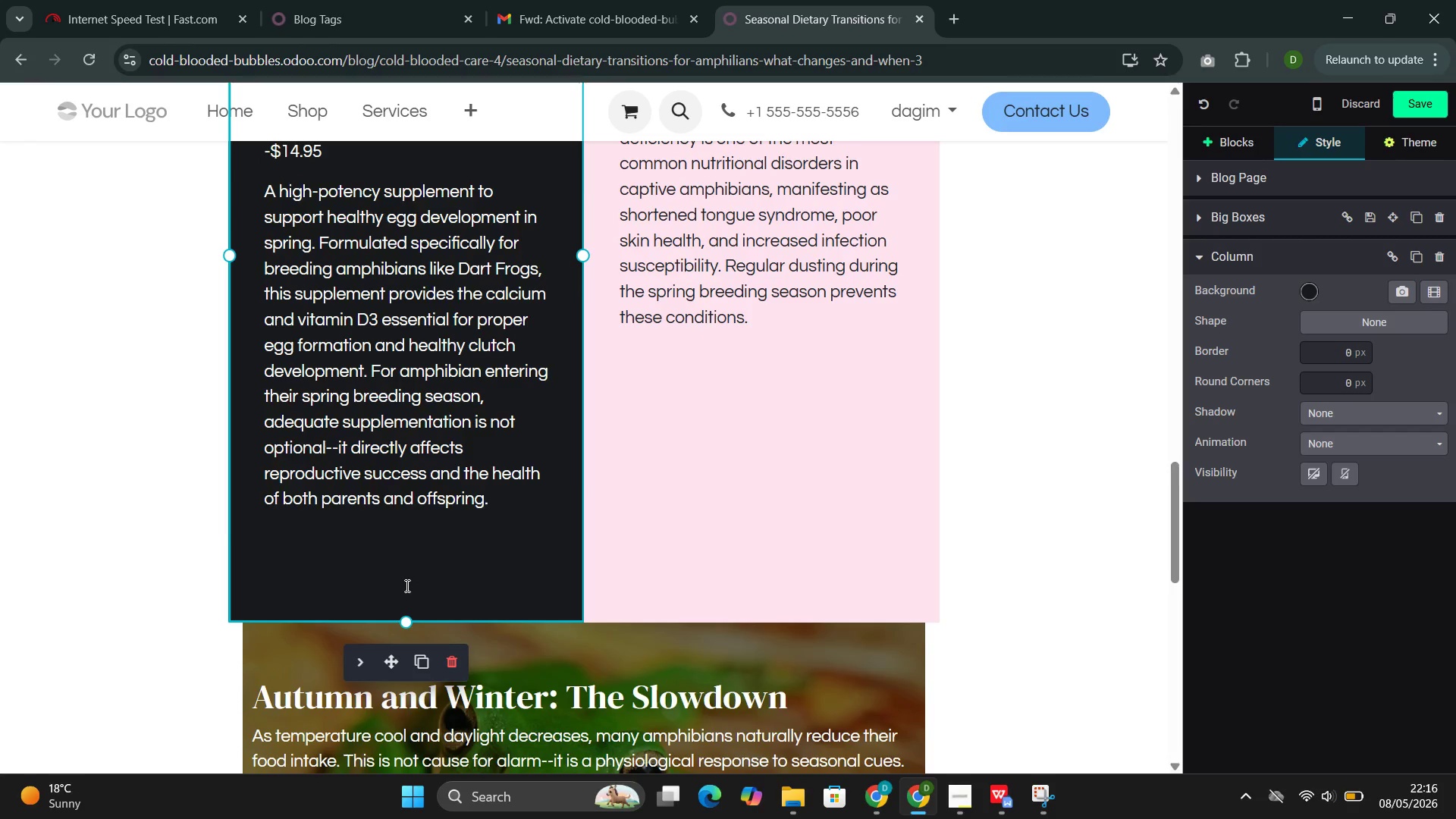 
left_click([406, 585])
 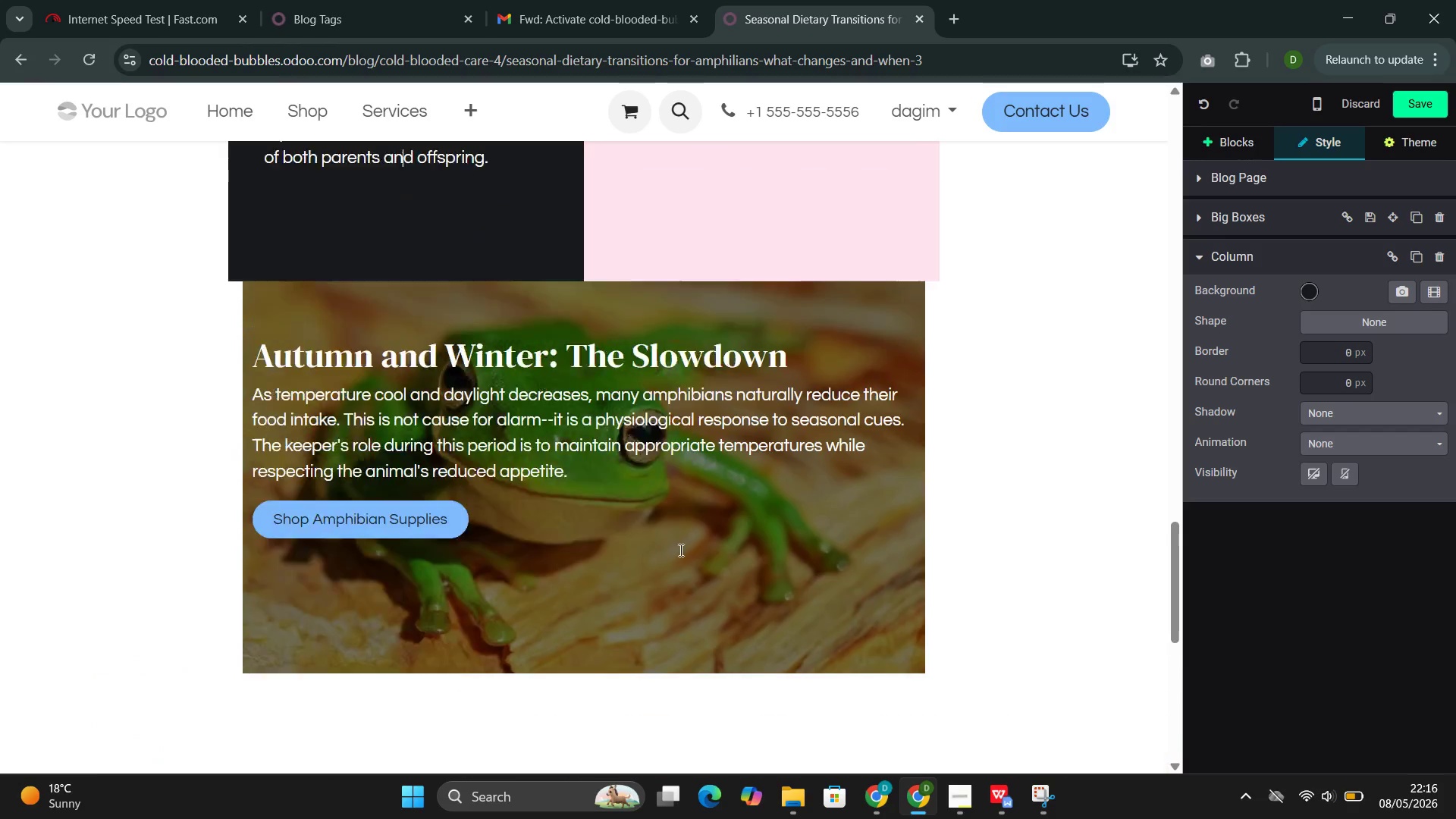 
wait(8.55)
 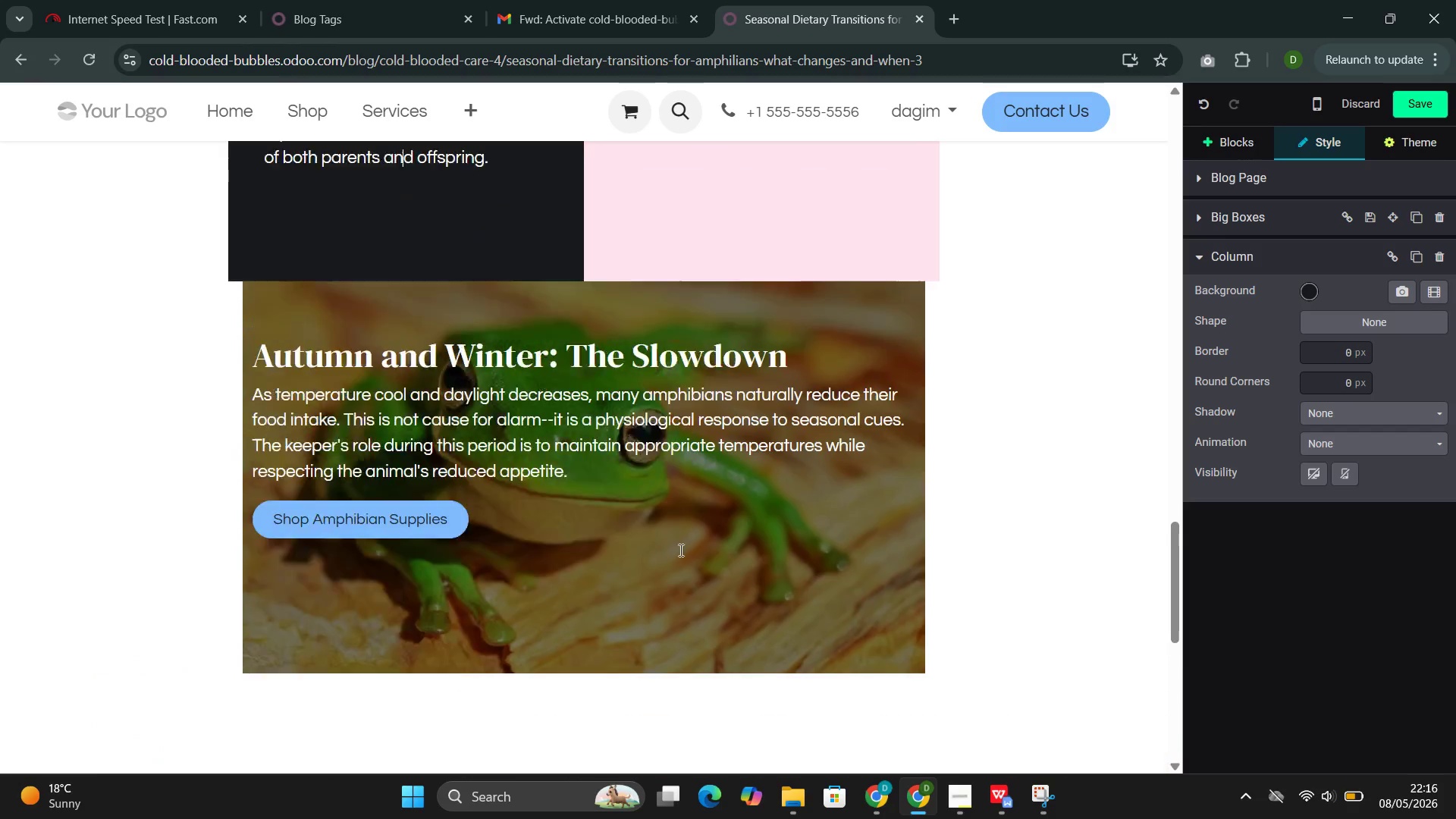 
left_click([1428, 99])
 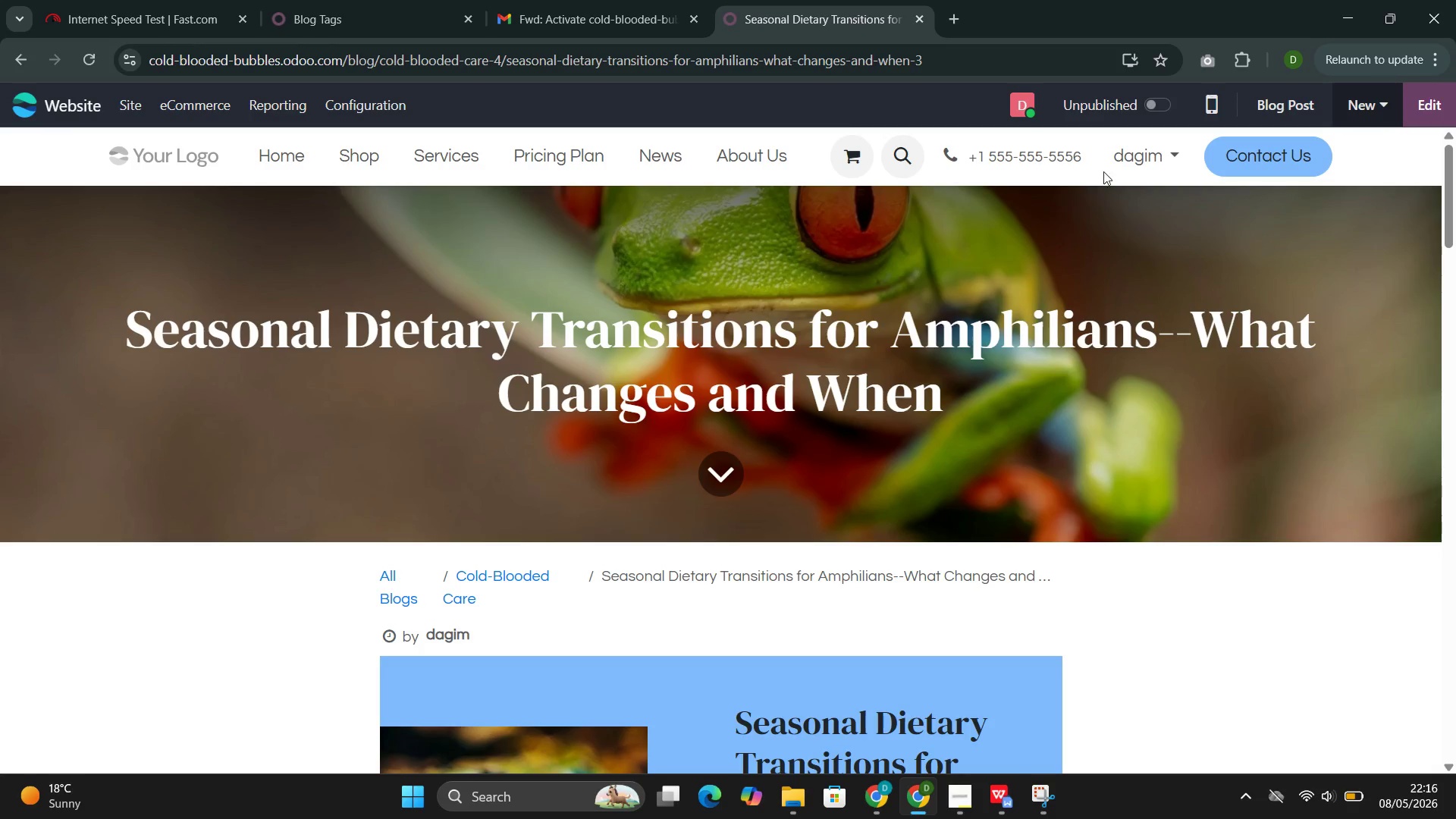 
left_click([1152, 100])
 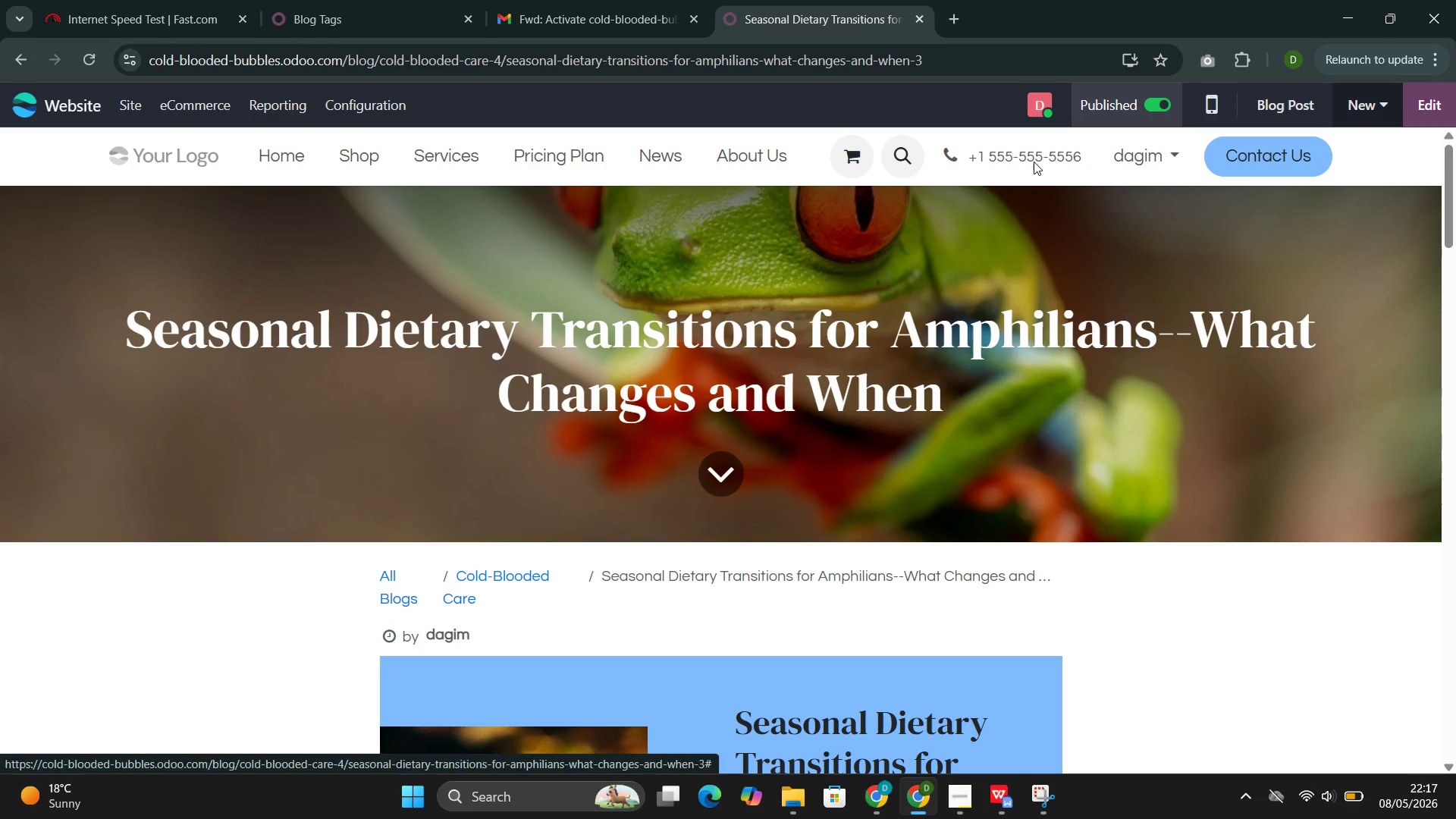 
left_click([659, 149])
 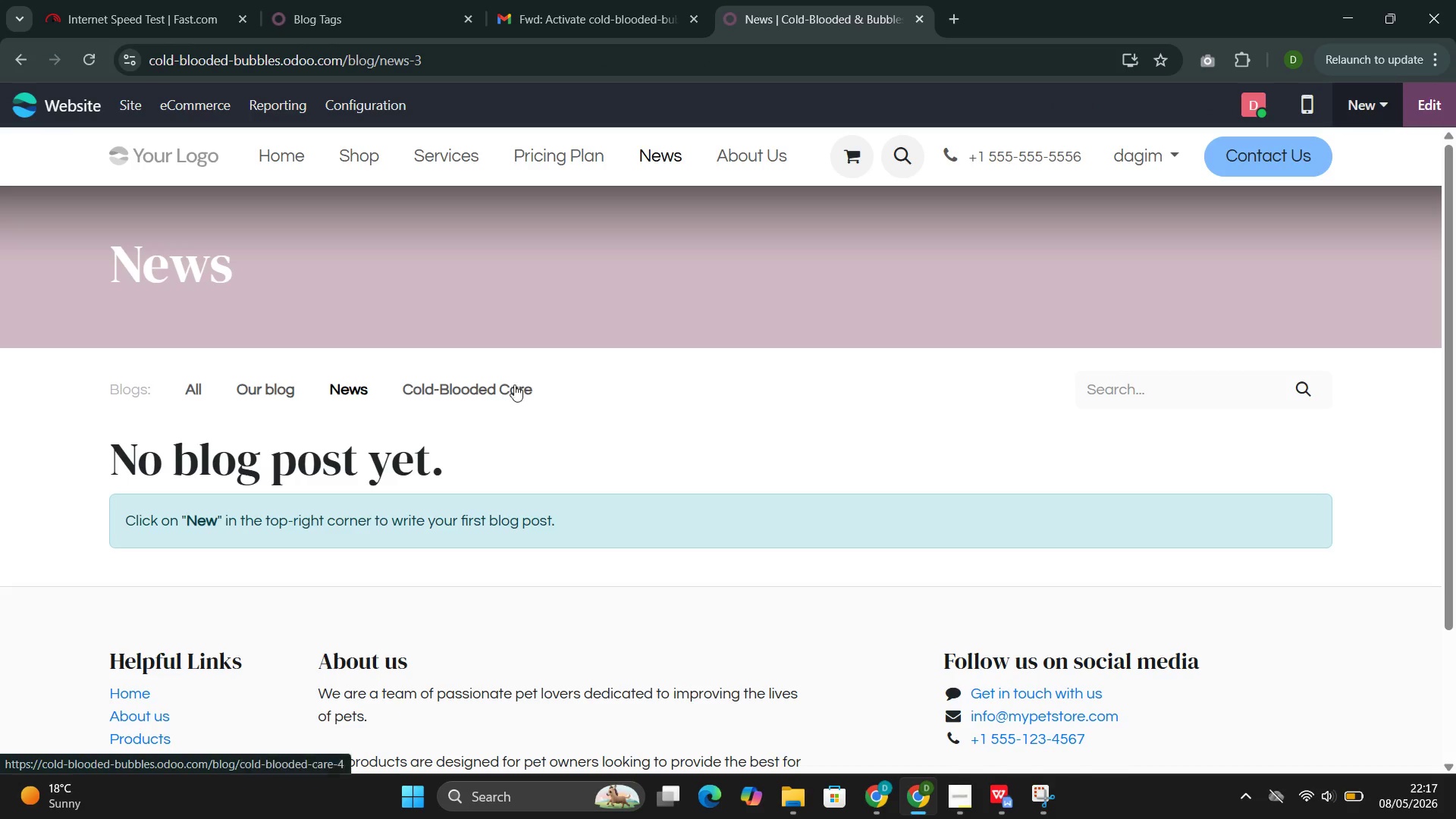 
left_click([487, 388])
 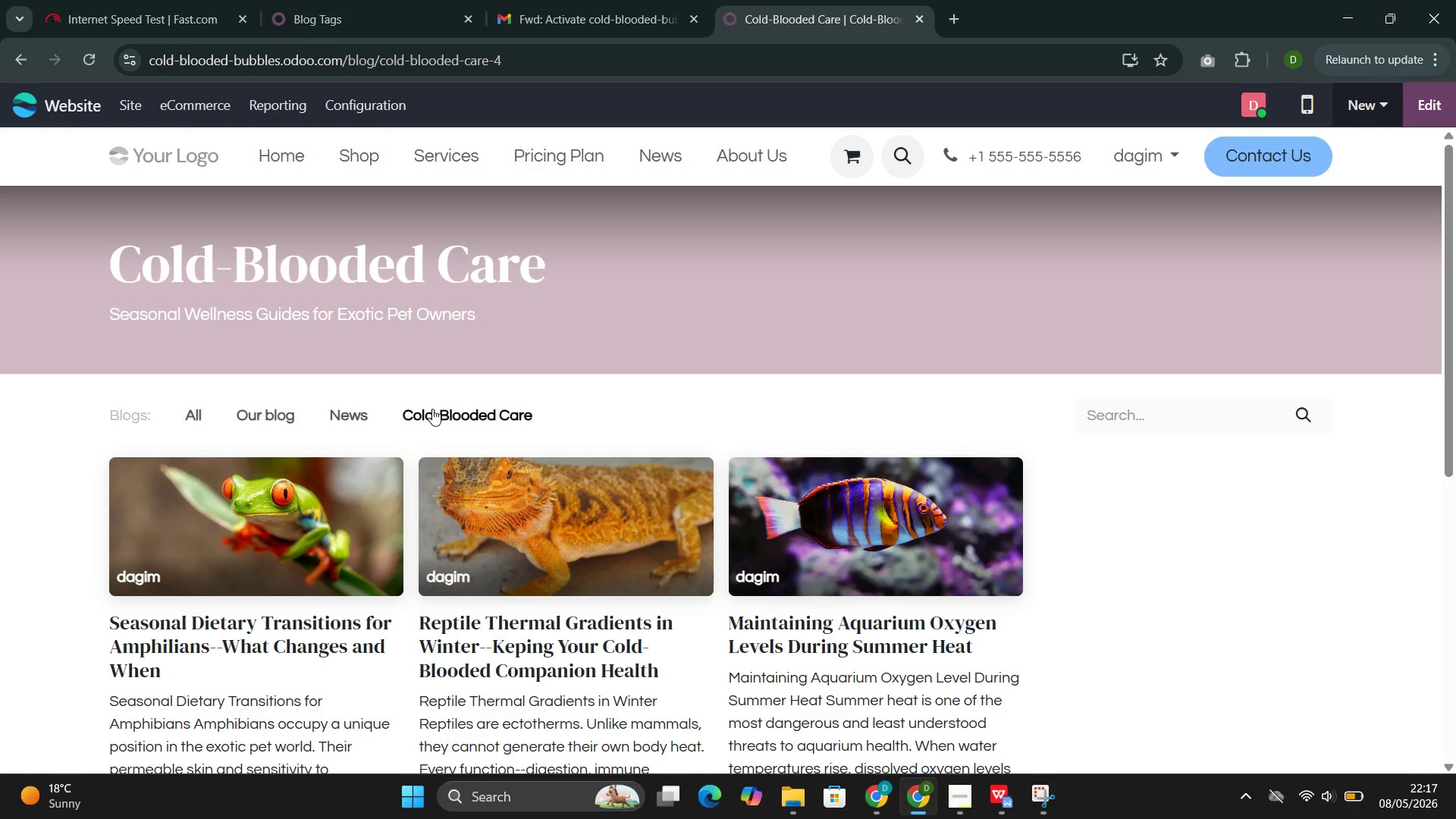 
wait(5.22)
 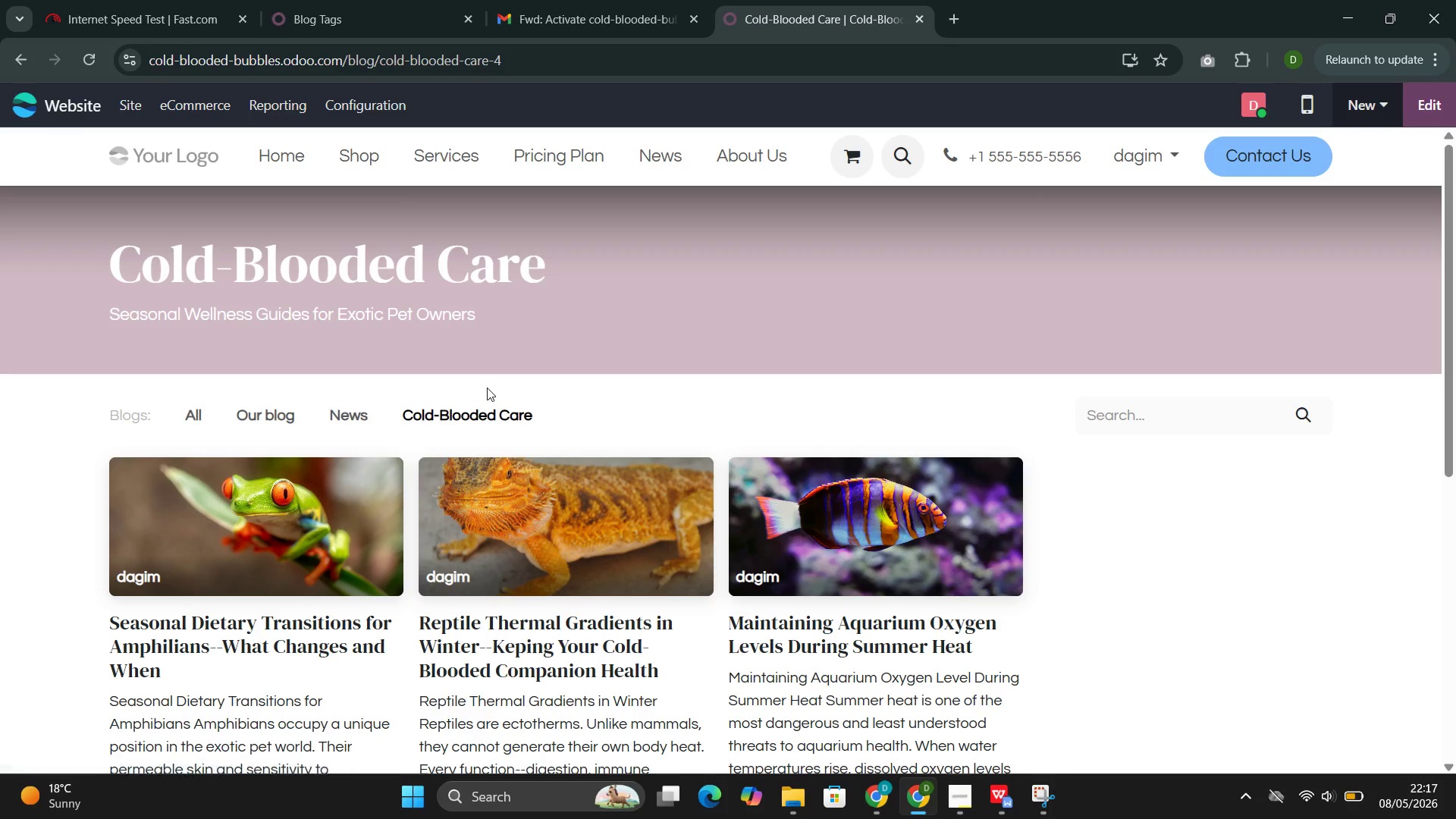 
left_click([861, 527])
 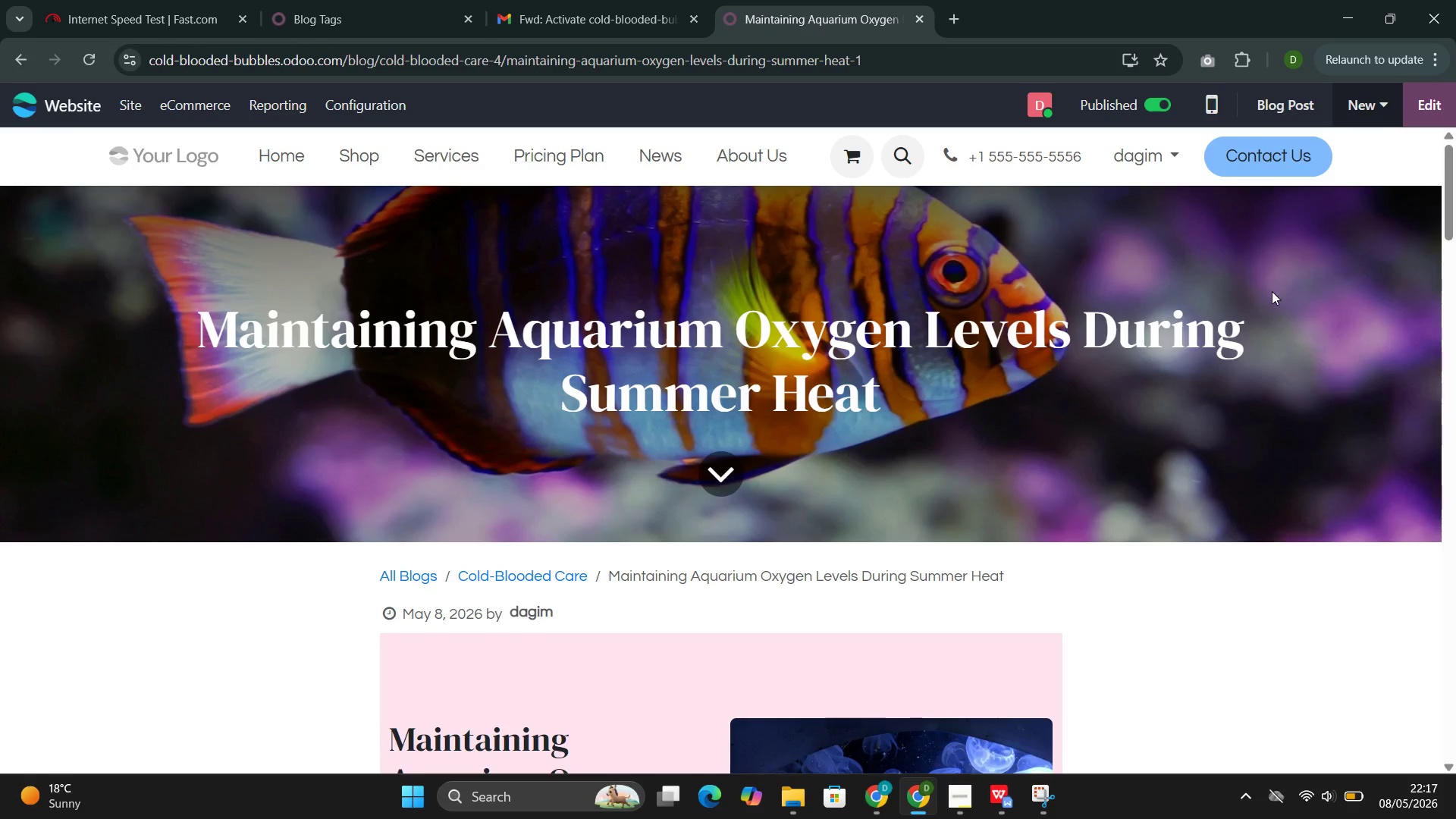 
left_click([1429, 113])
 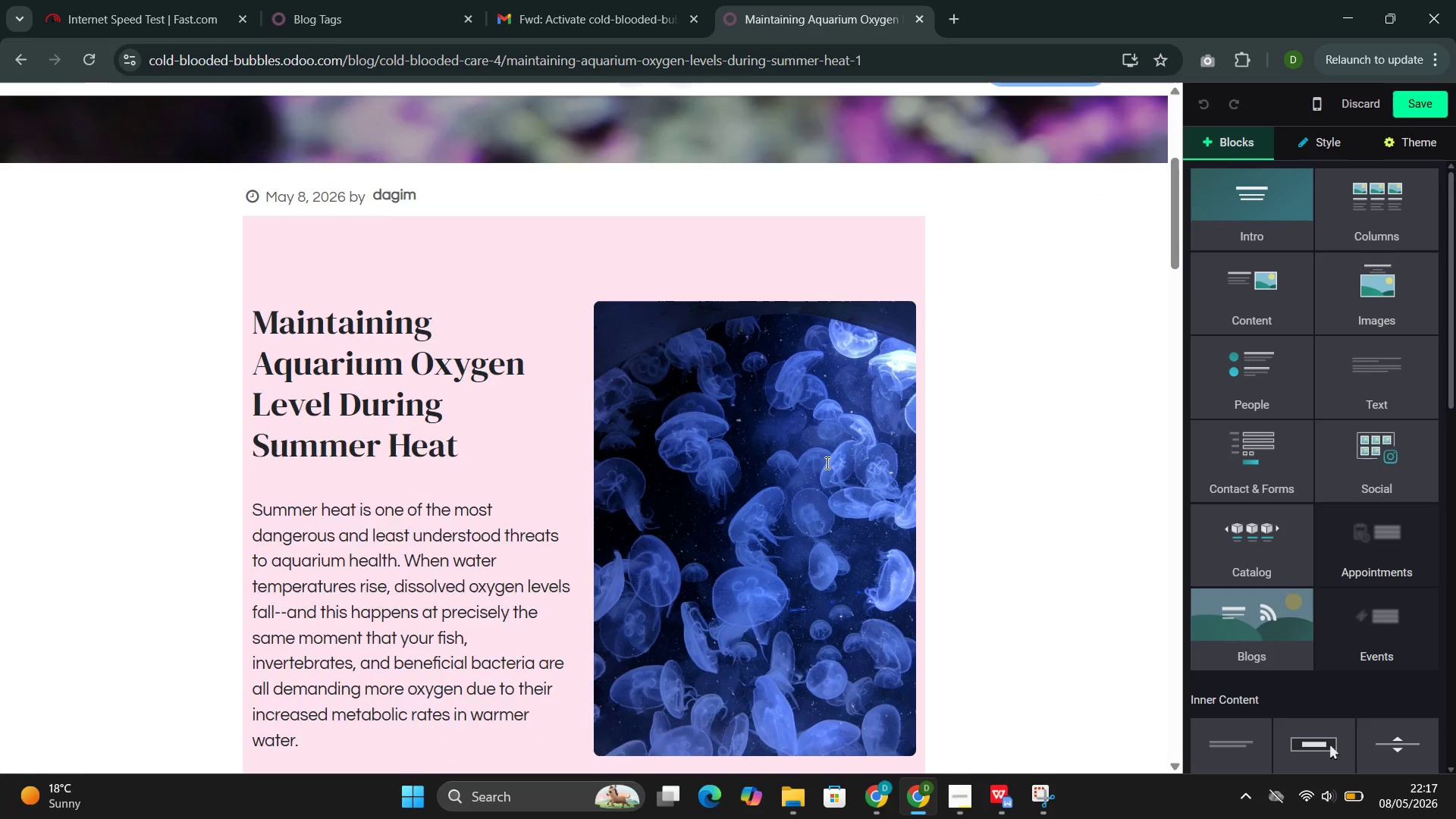 
left_click([776, 447])
 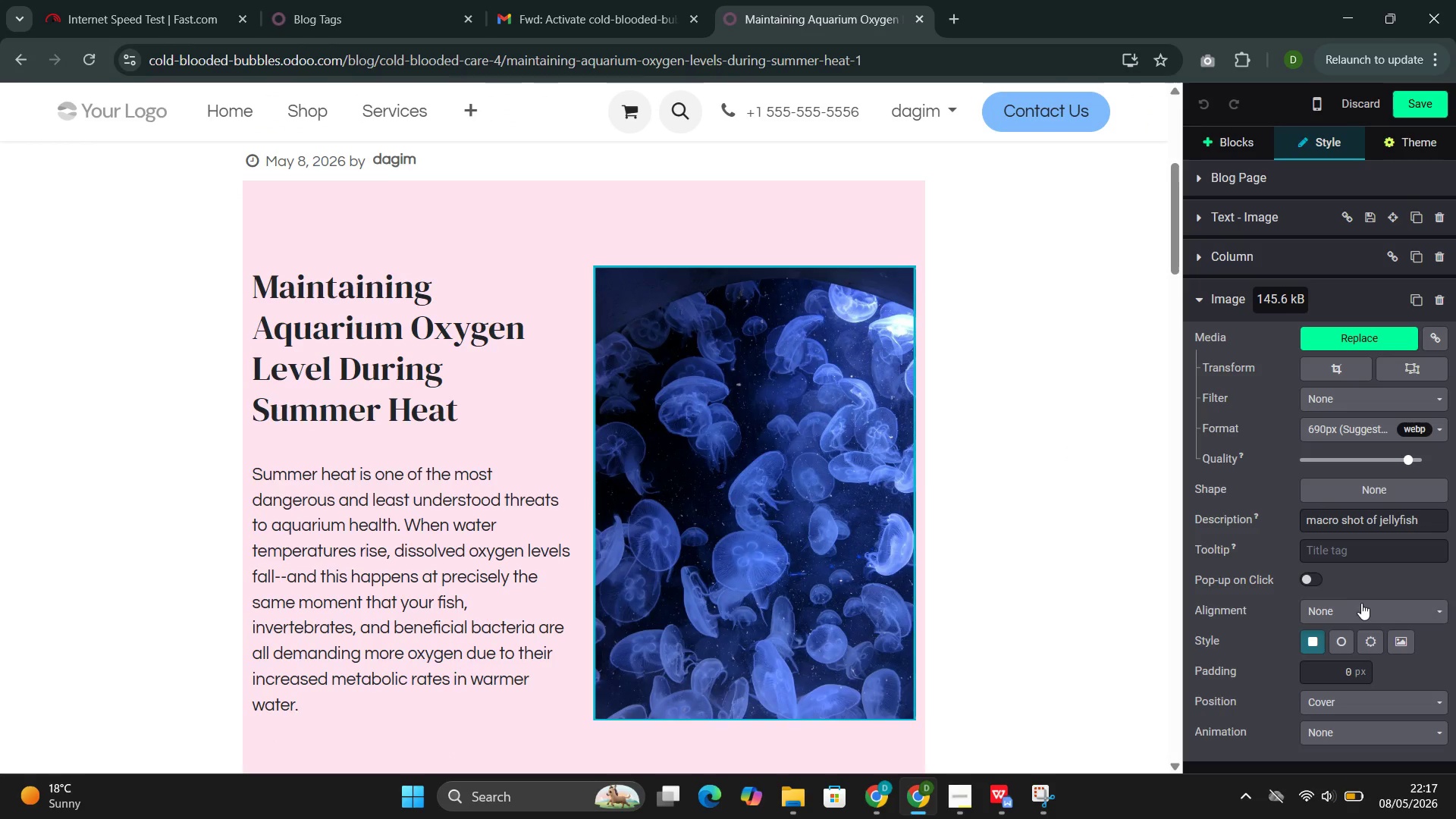 
left_click([1323, 735])
 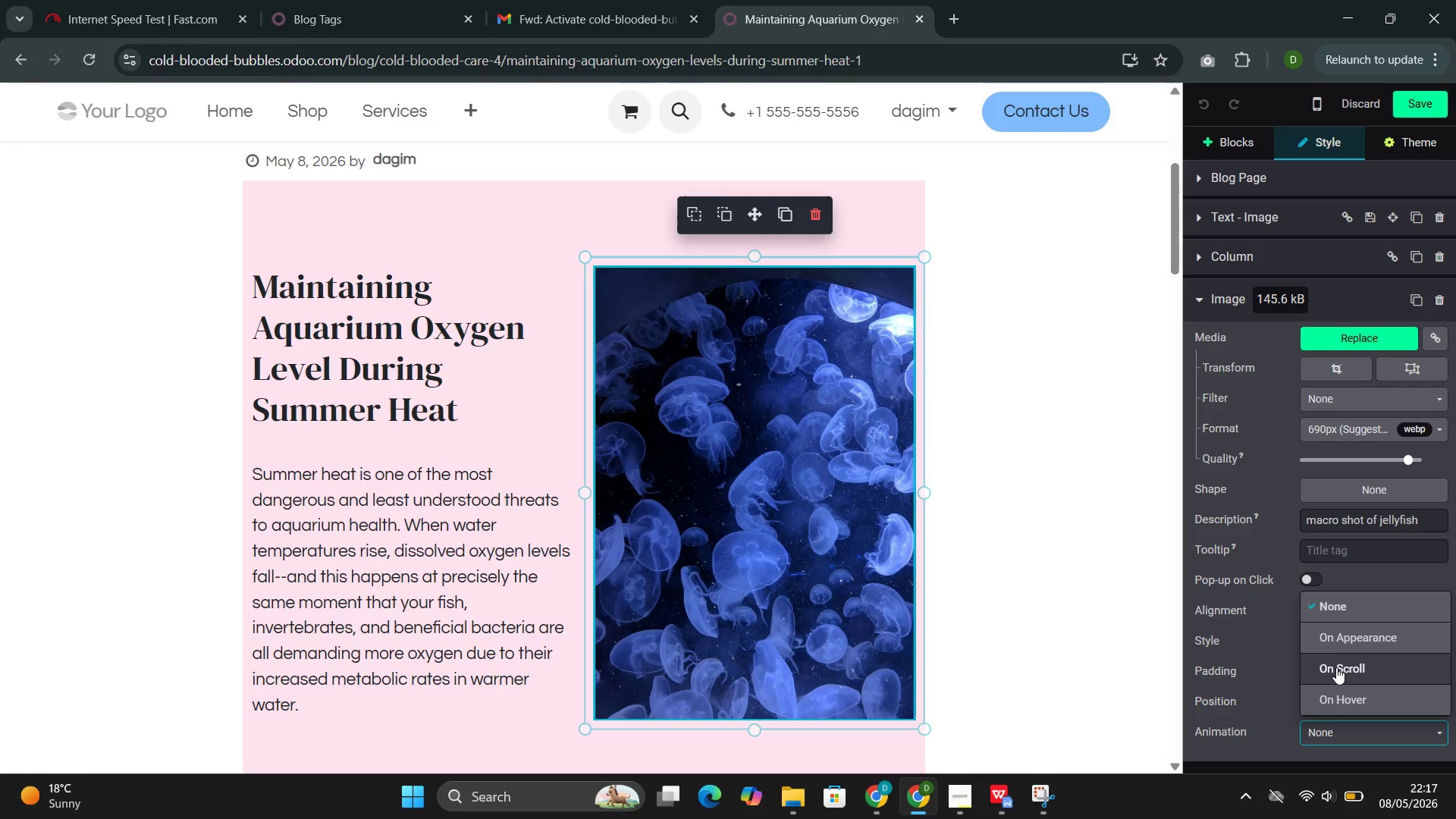 
left_click([1336, 667])
 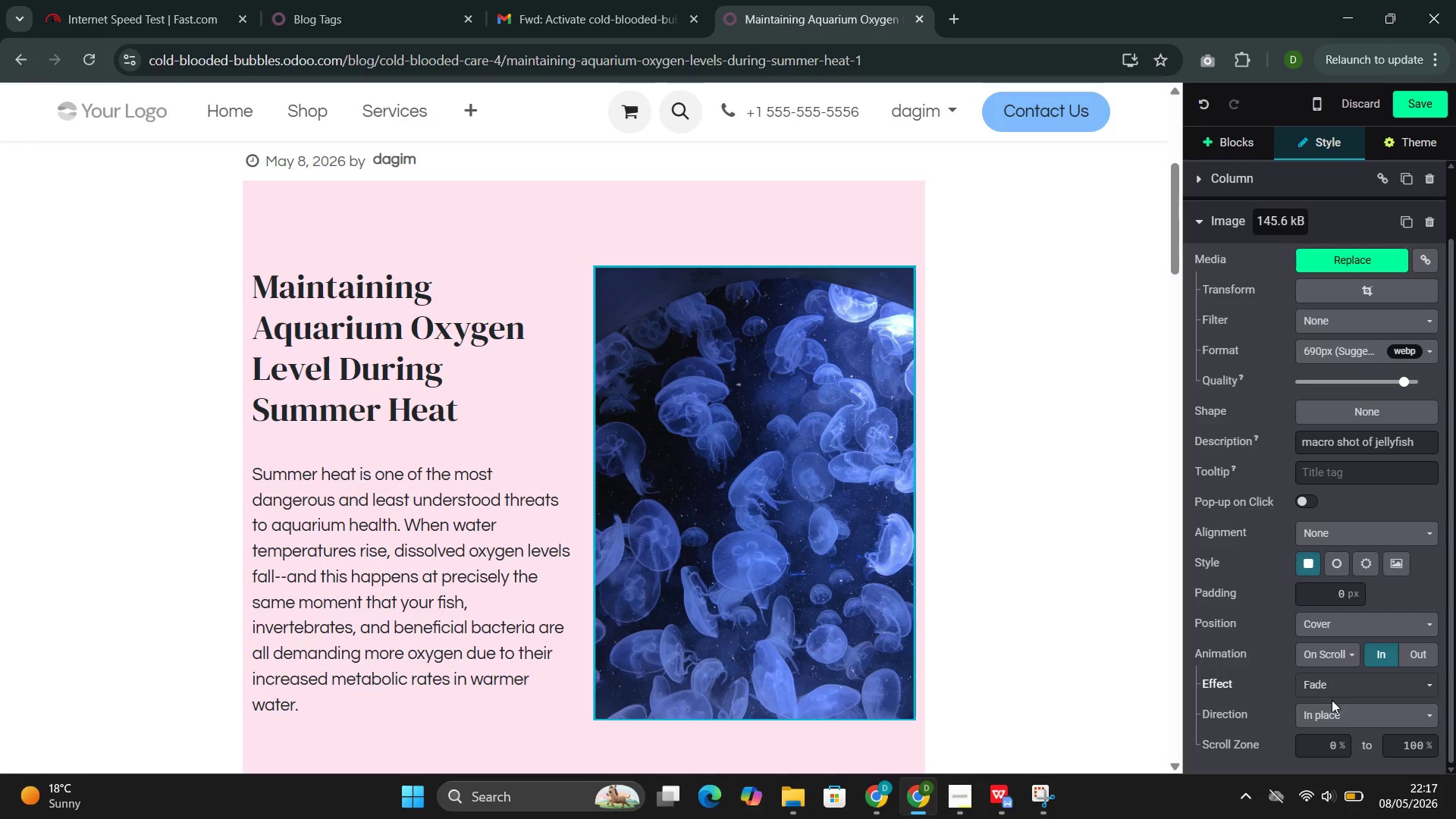 
left_click([1329, 713])
 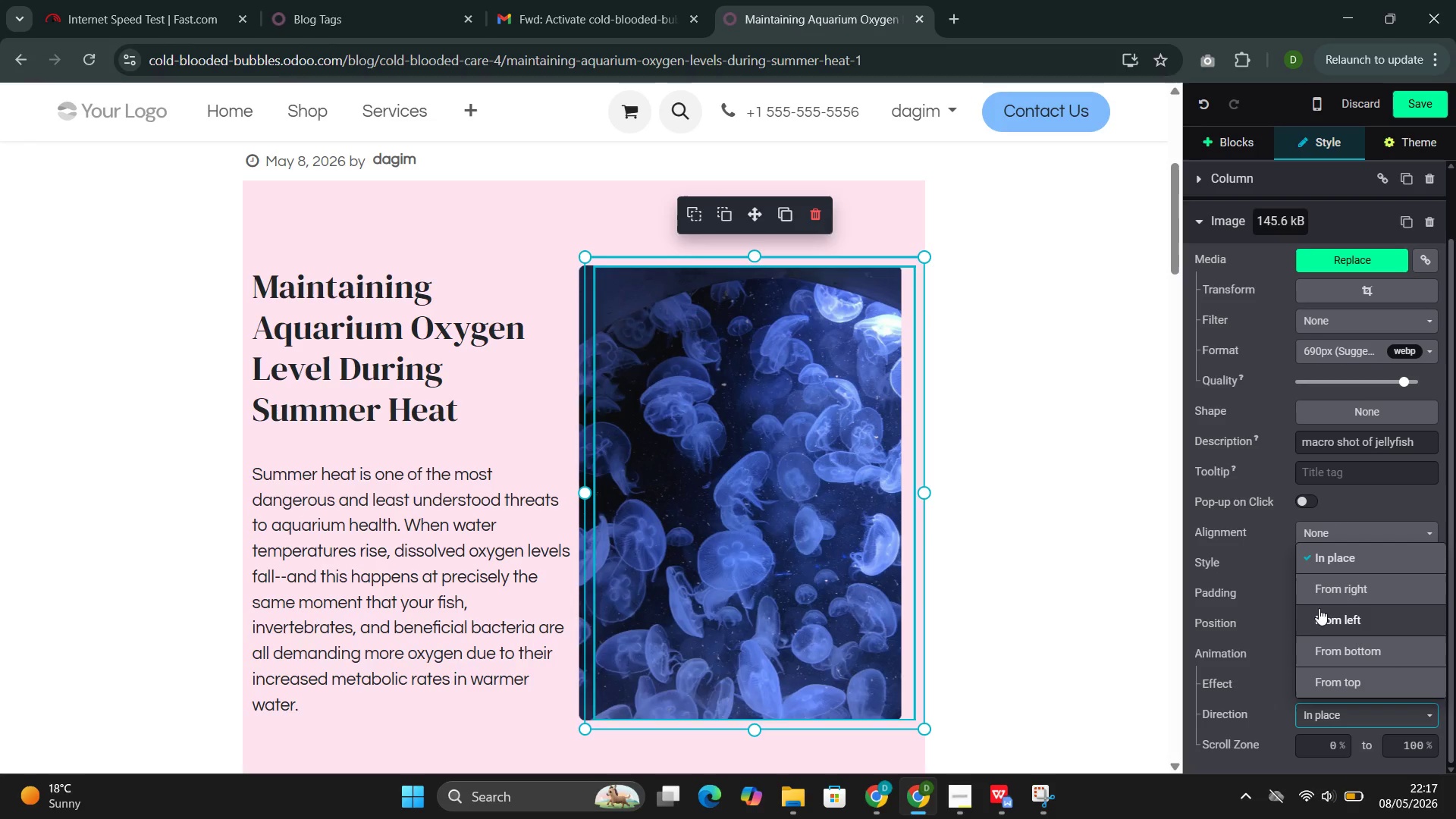 
left_click([1313, 595])
 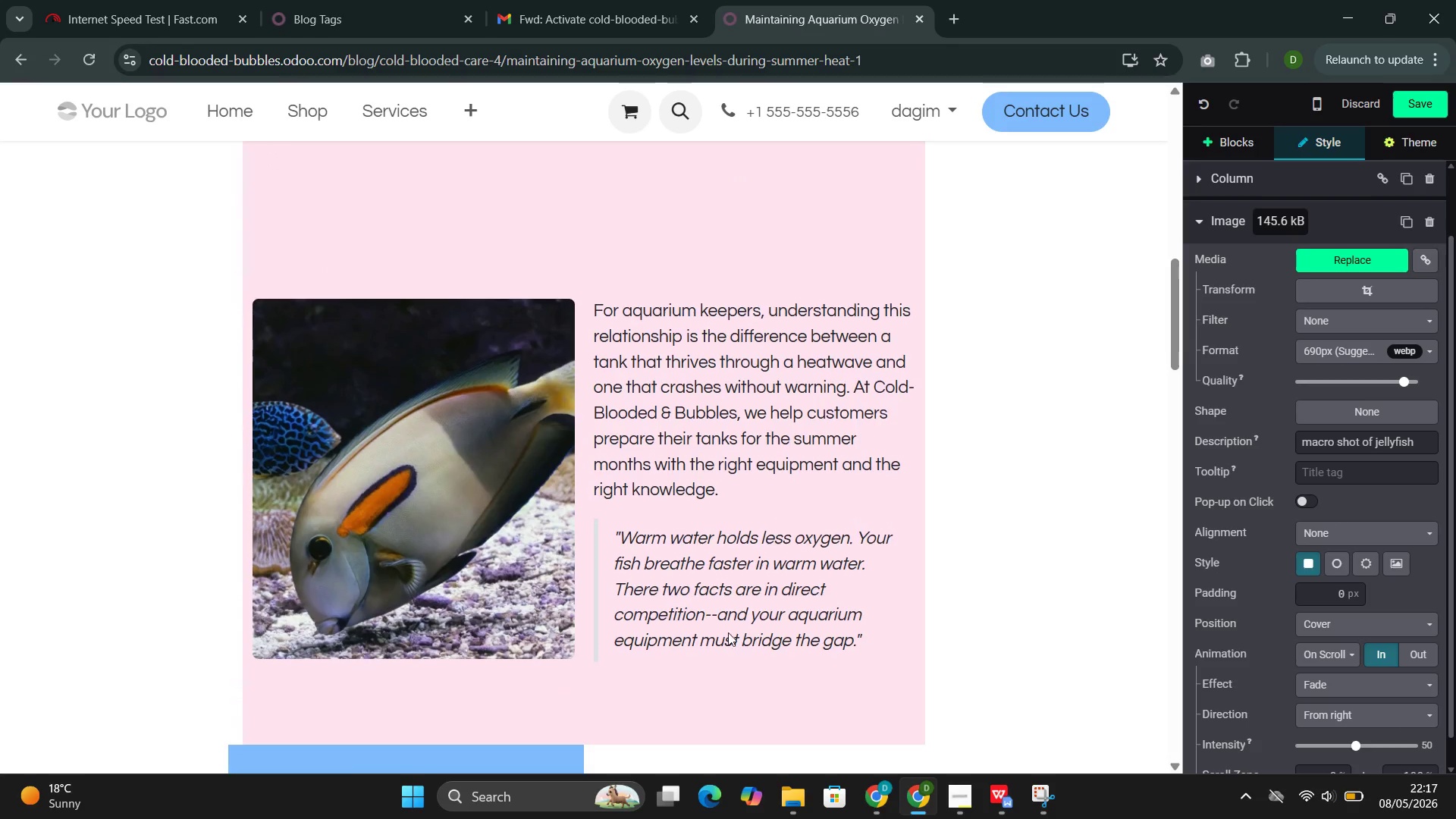 
left_click([434, 479])
 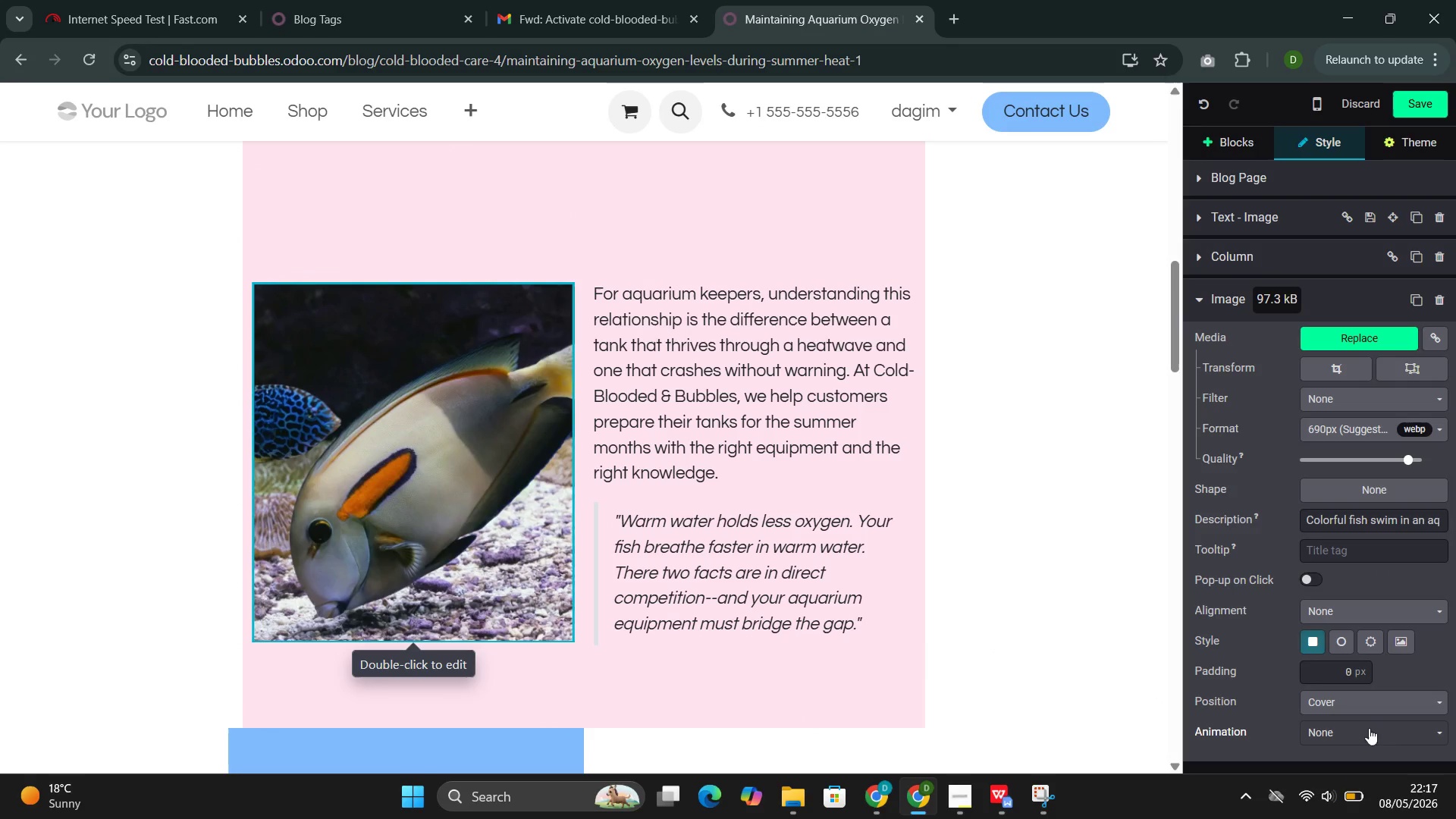 
left_click([1349, 723])
 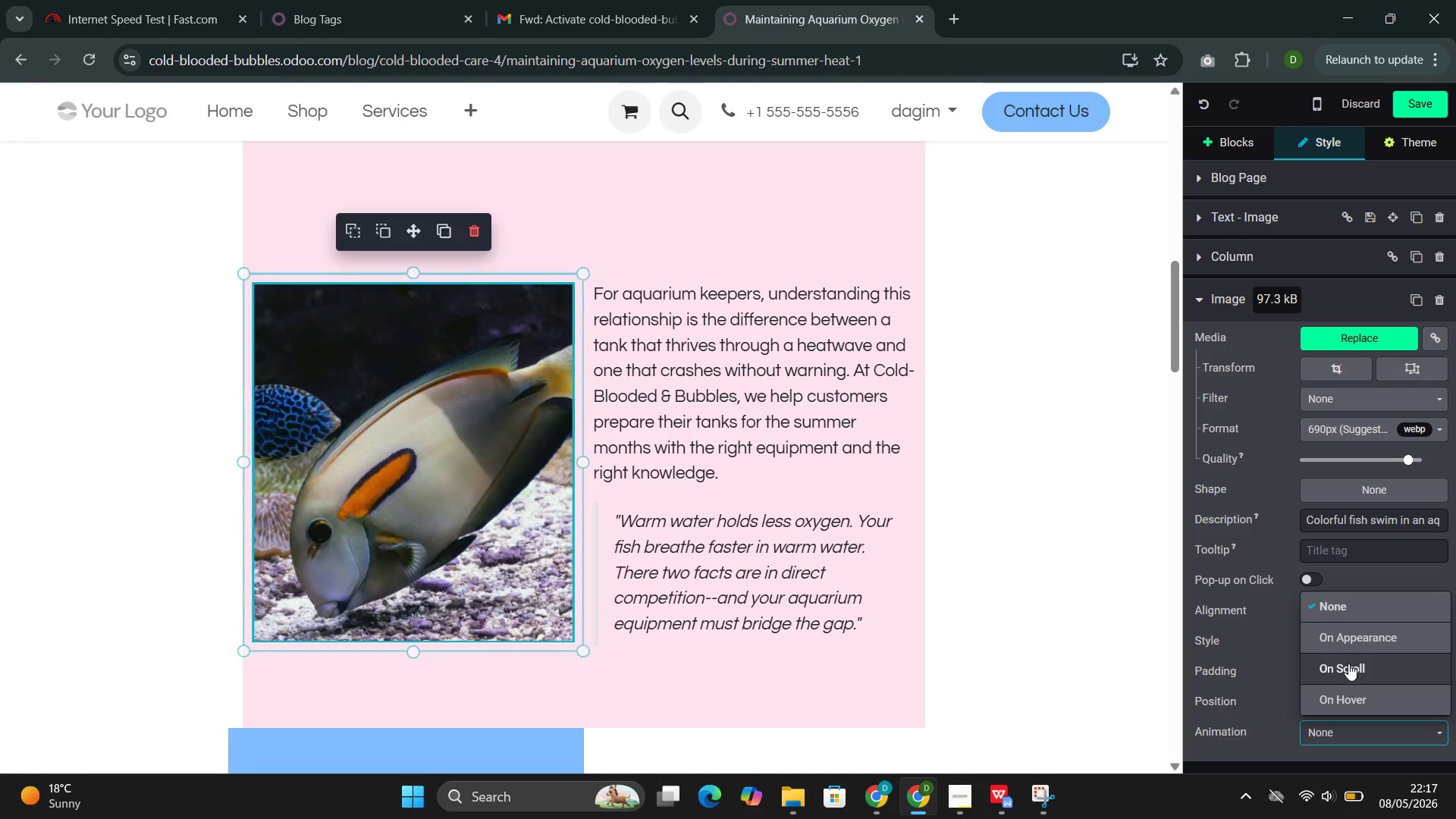 
left_click([1348, 664])
 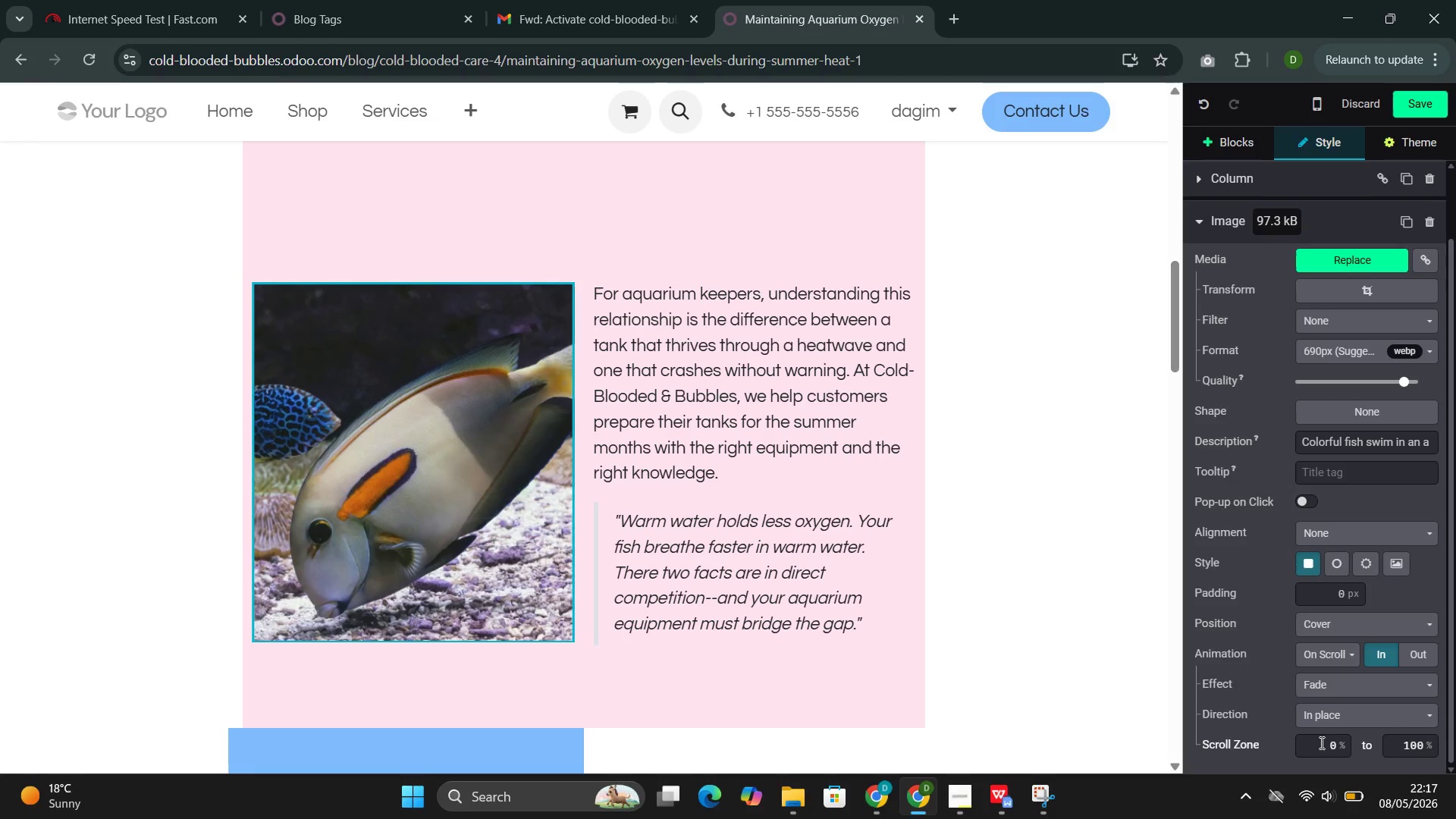 
left_click([1320, 708])
 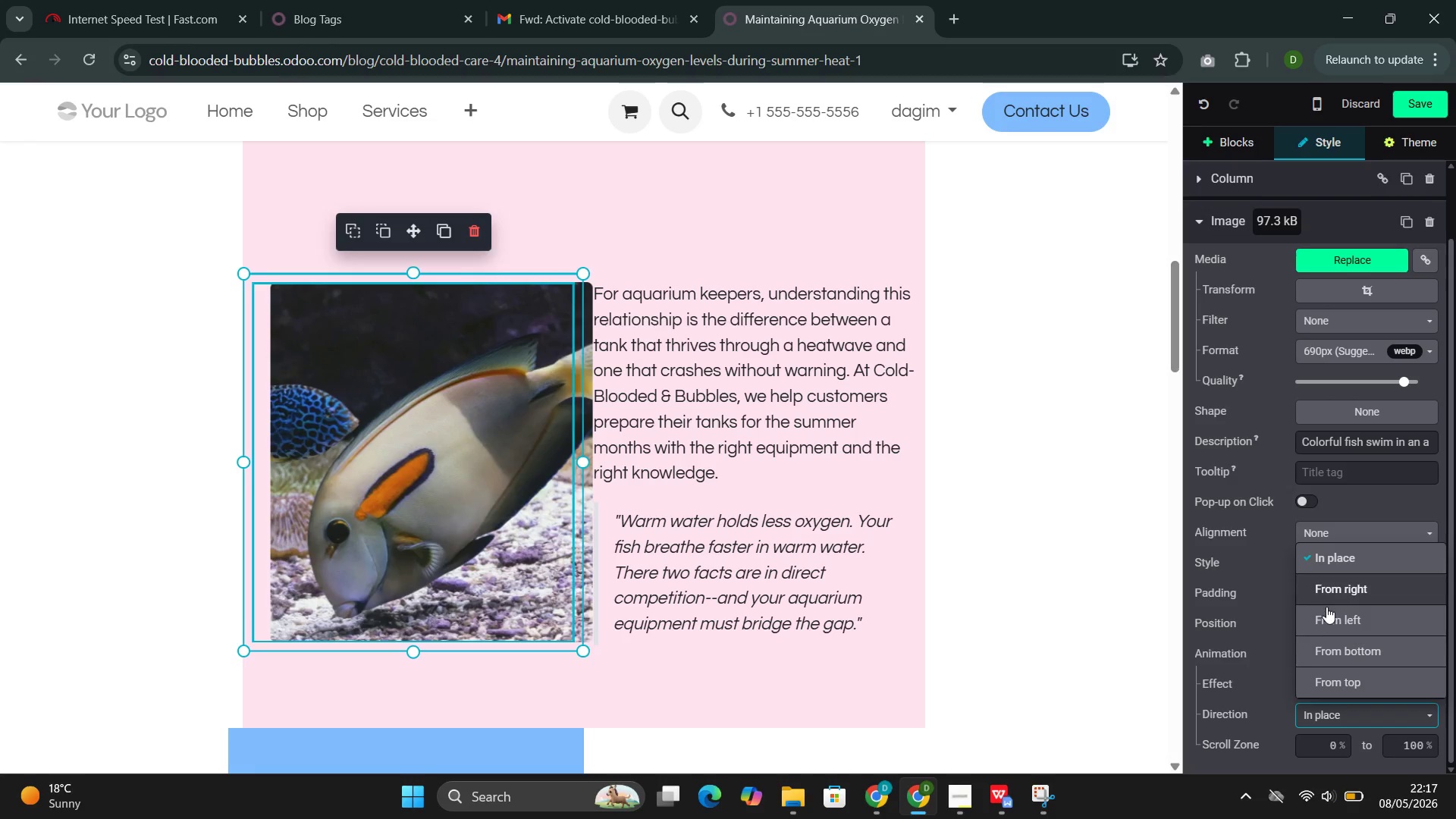 
left_click([1319, 625])
 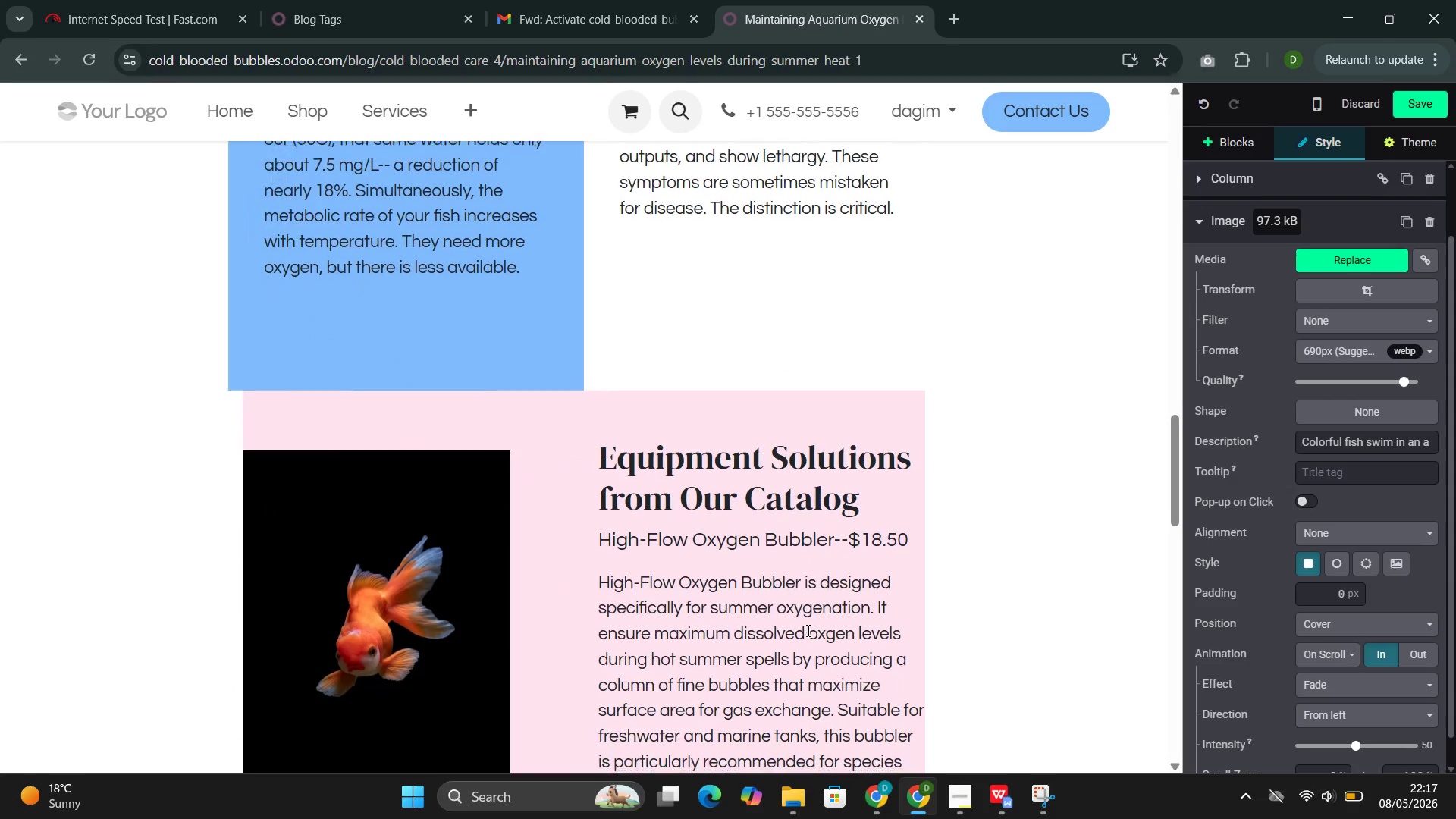 
left_click([391, 554])
 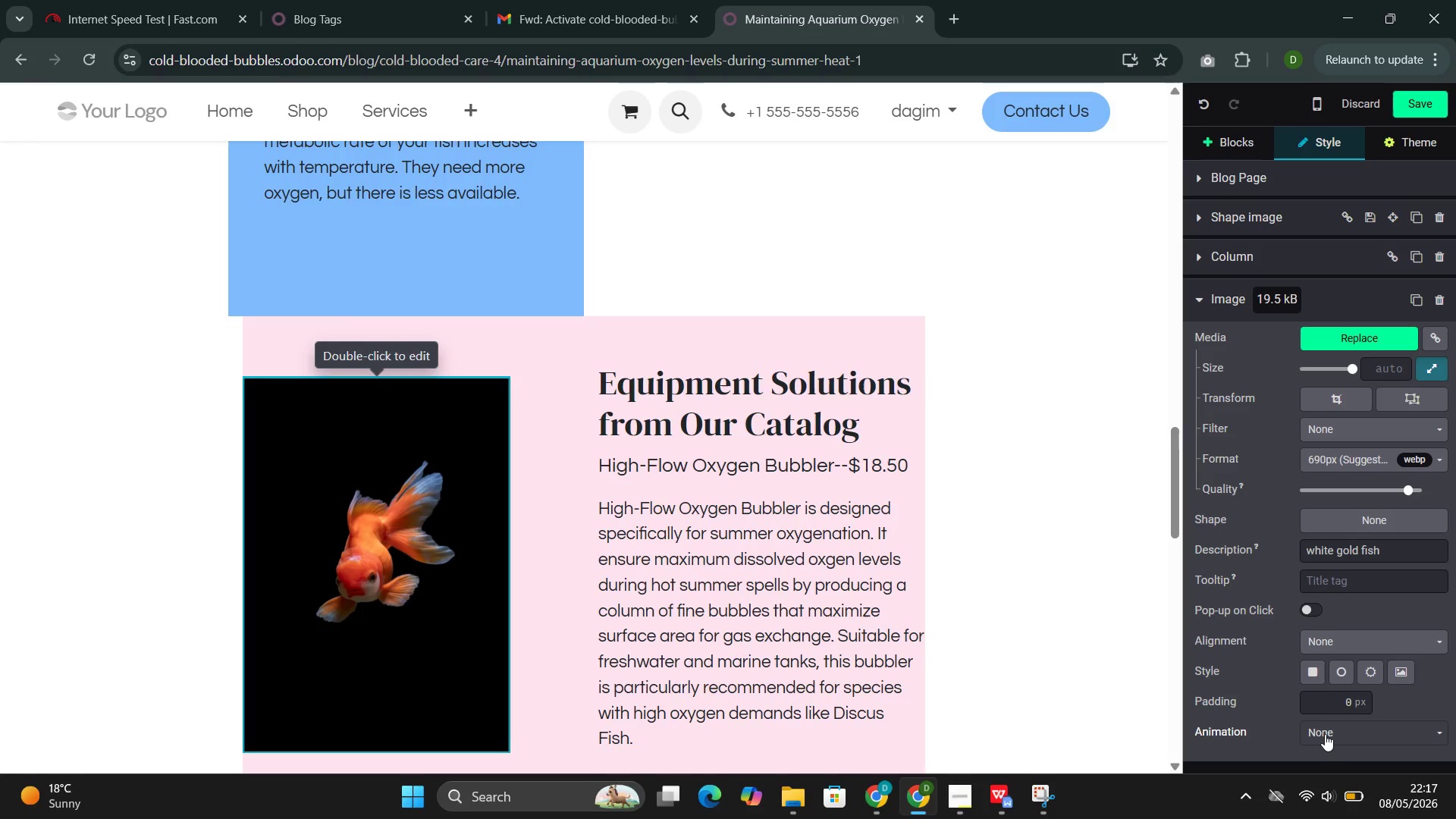 
left_click([1325, 734])
 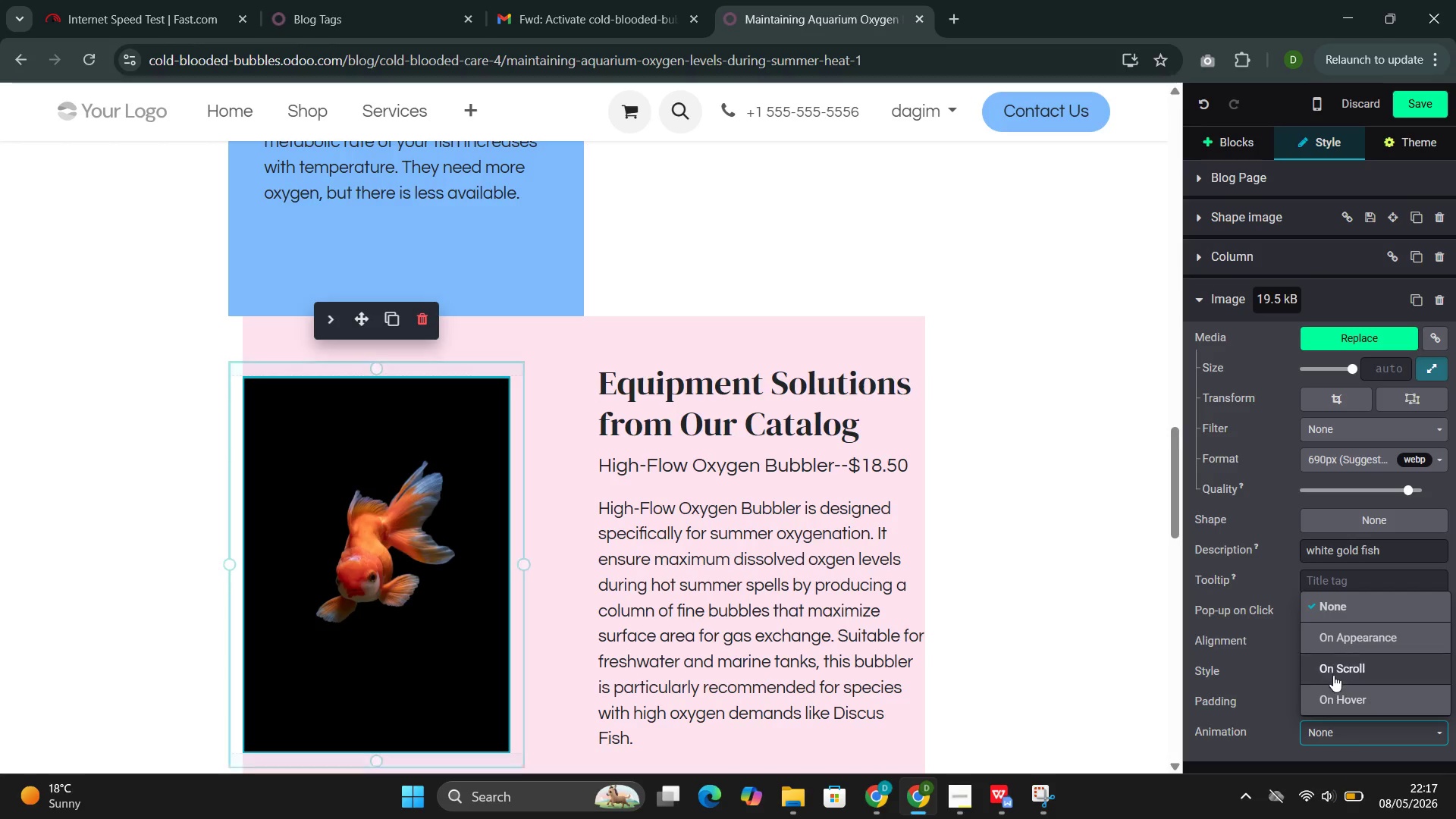 
left_click([1333, 676])
 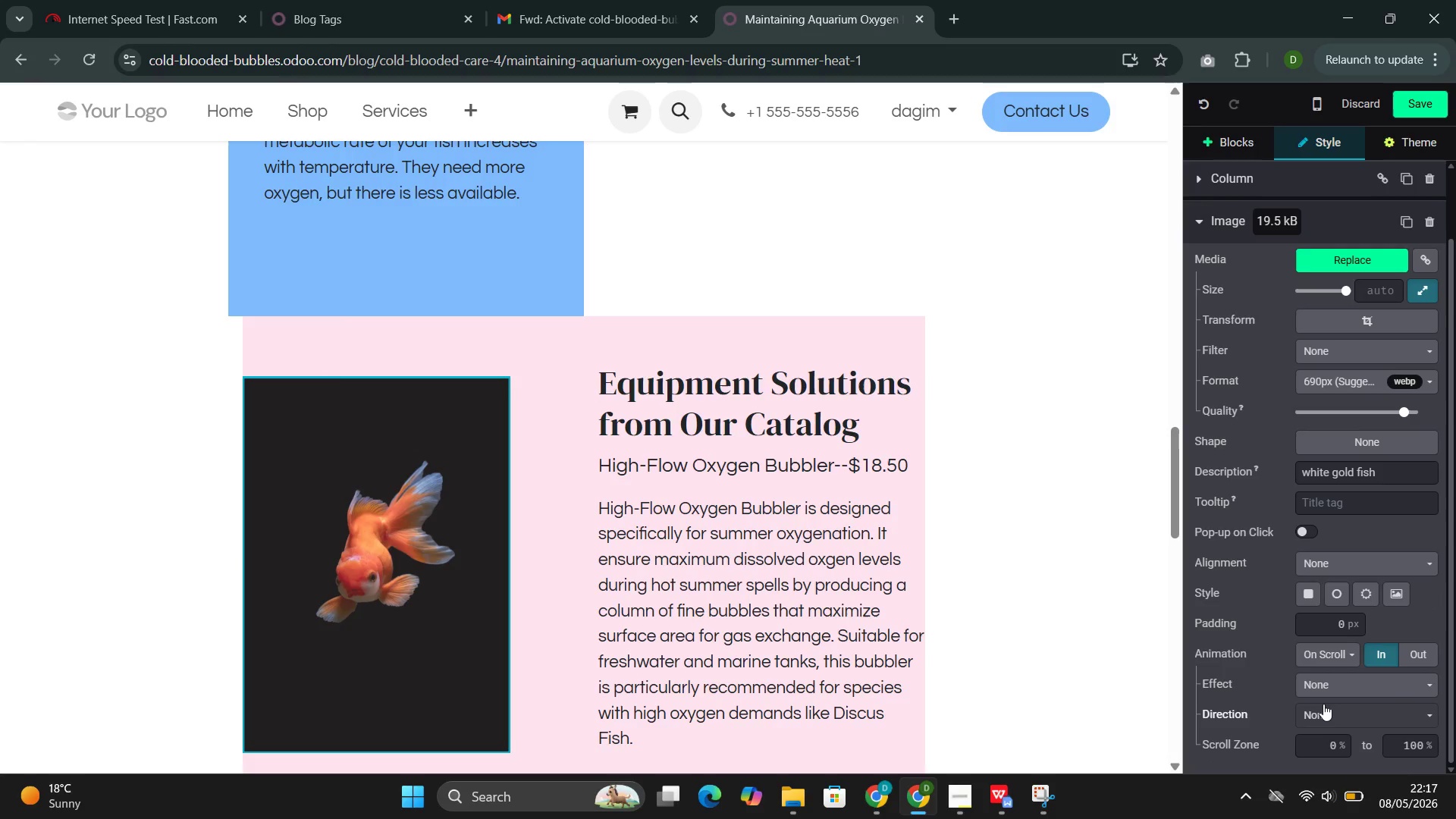 
left_click([1323, 704])
 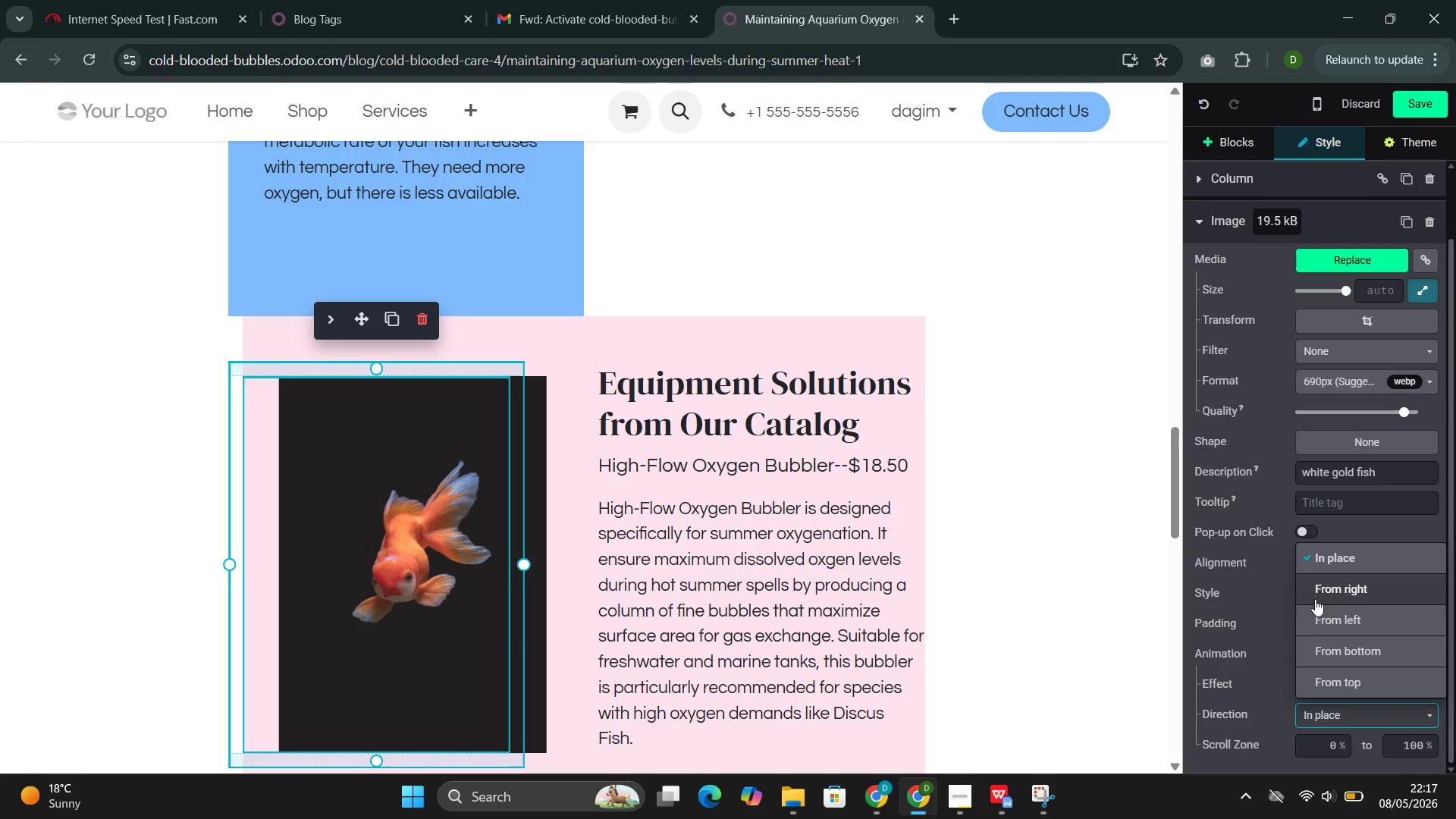 
left_click([1315, 629])
 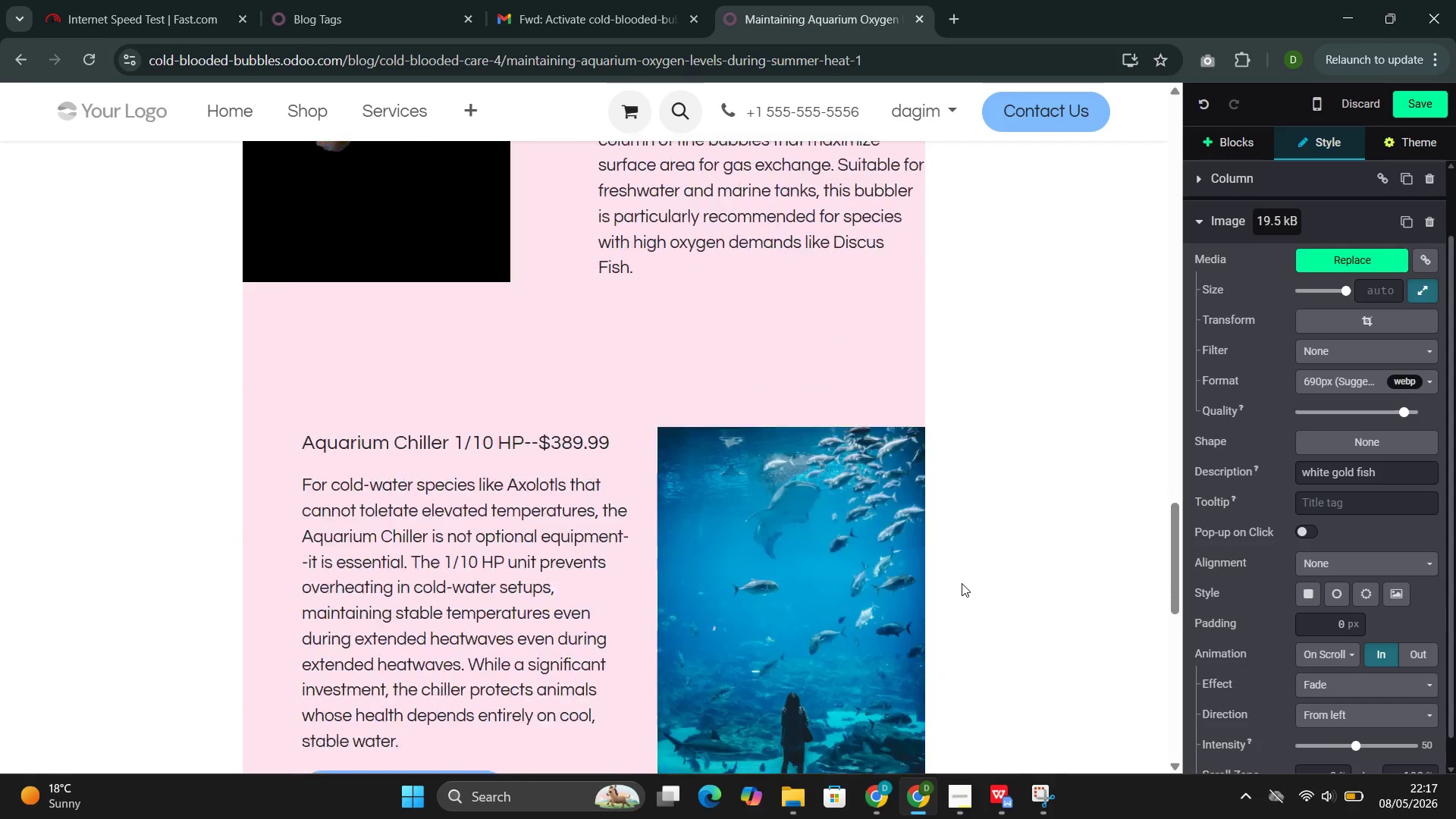 
left_click([813, 523])
 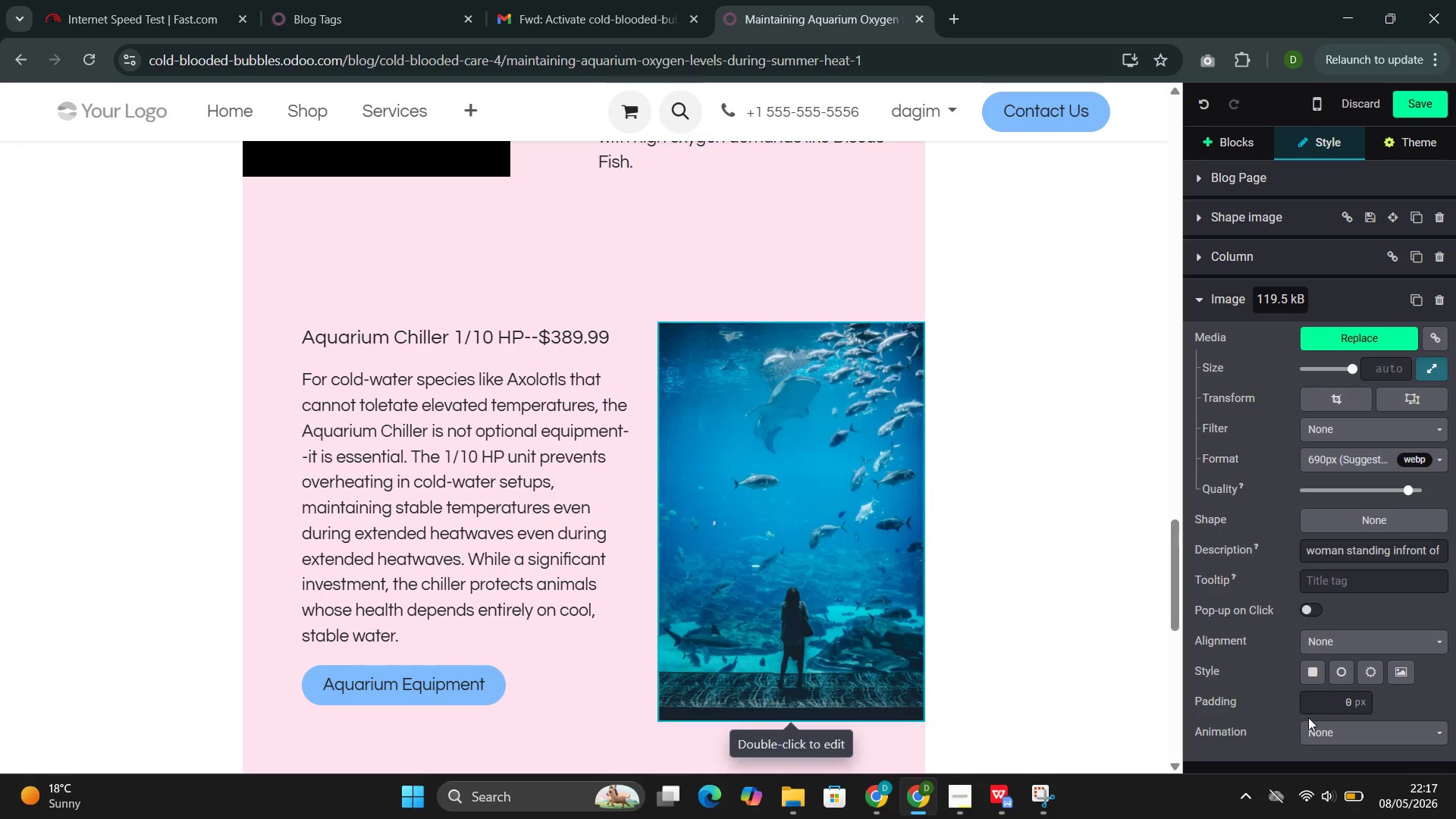 
left_click([1307, 723])
 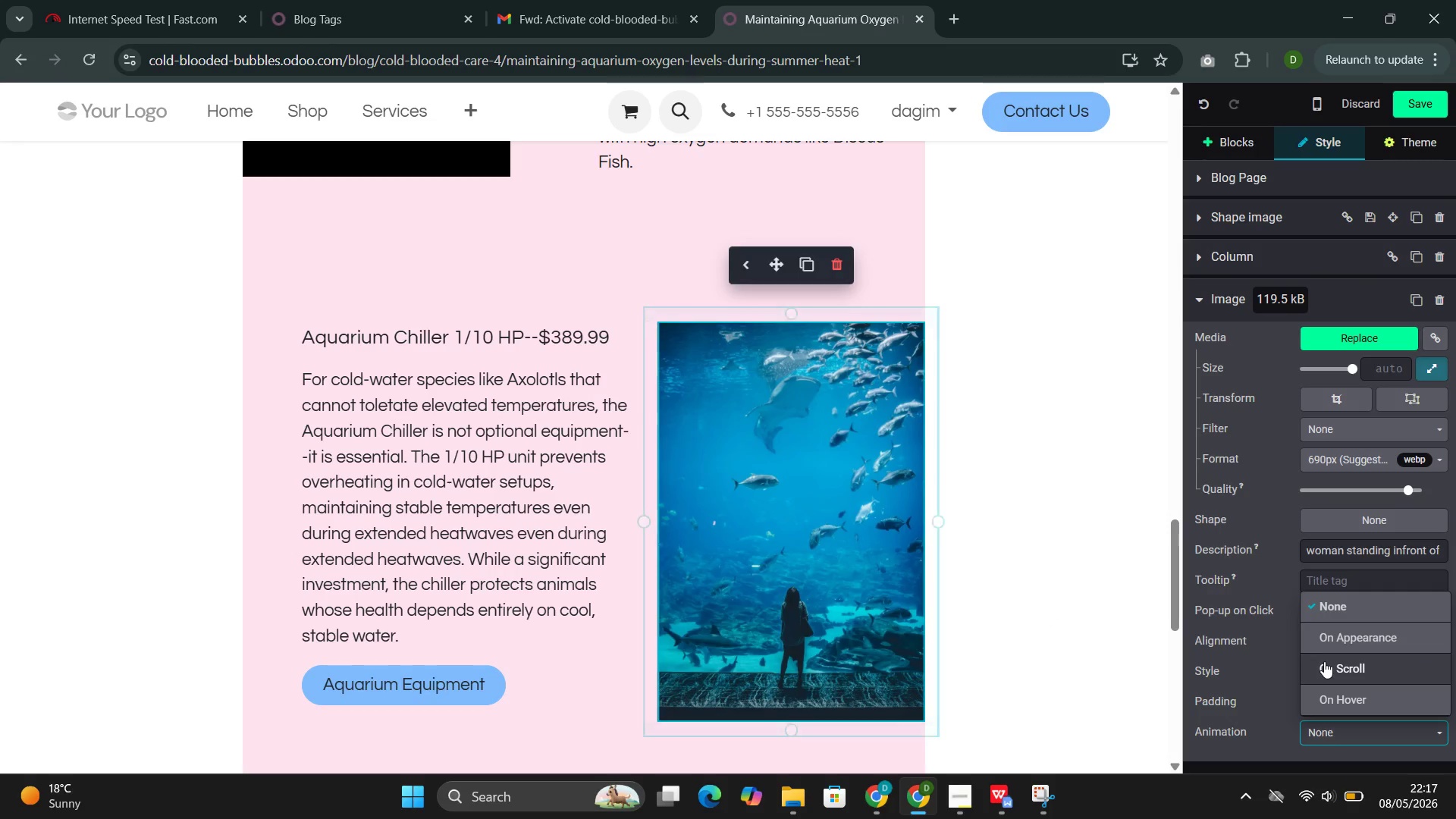 
left_click([1324, 665])
 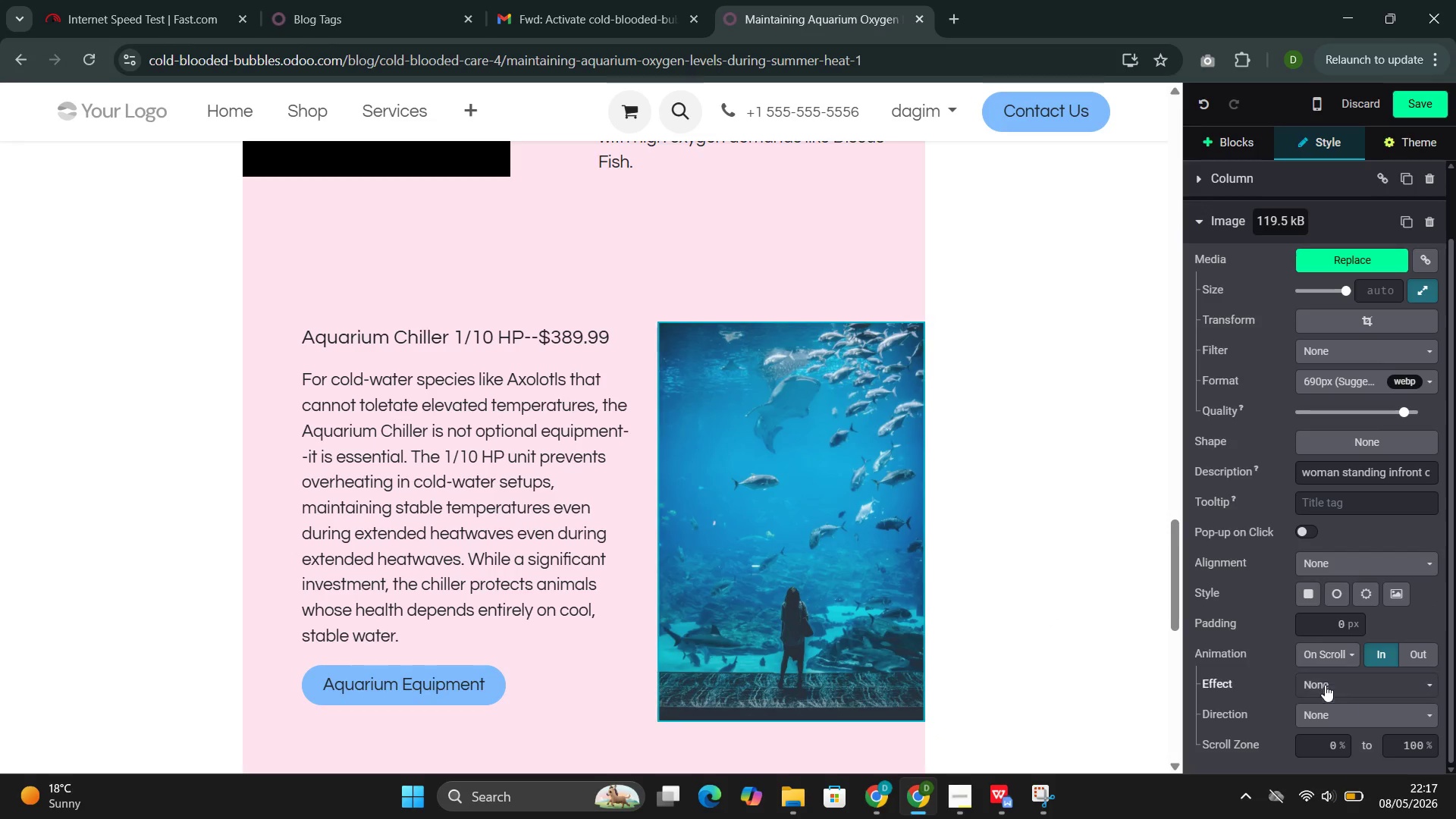 
left_click([1319, 708])
 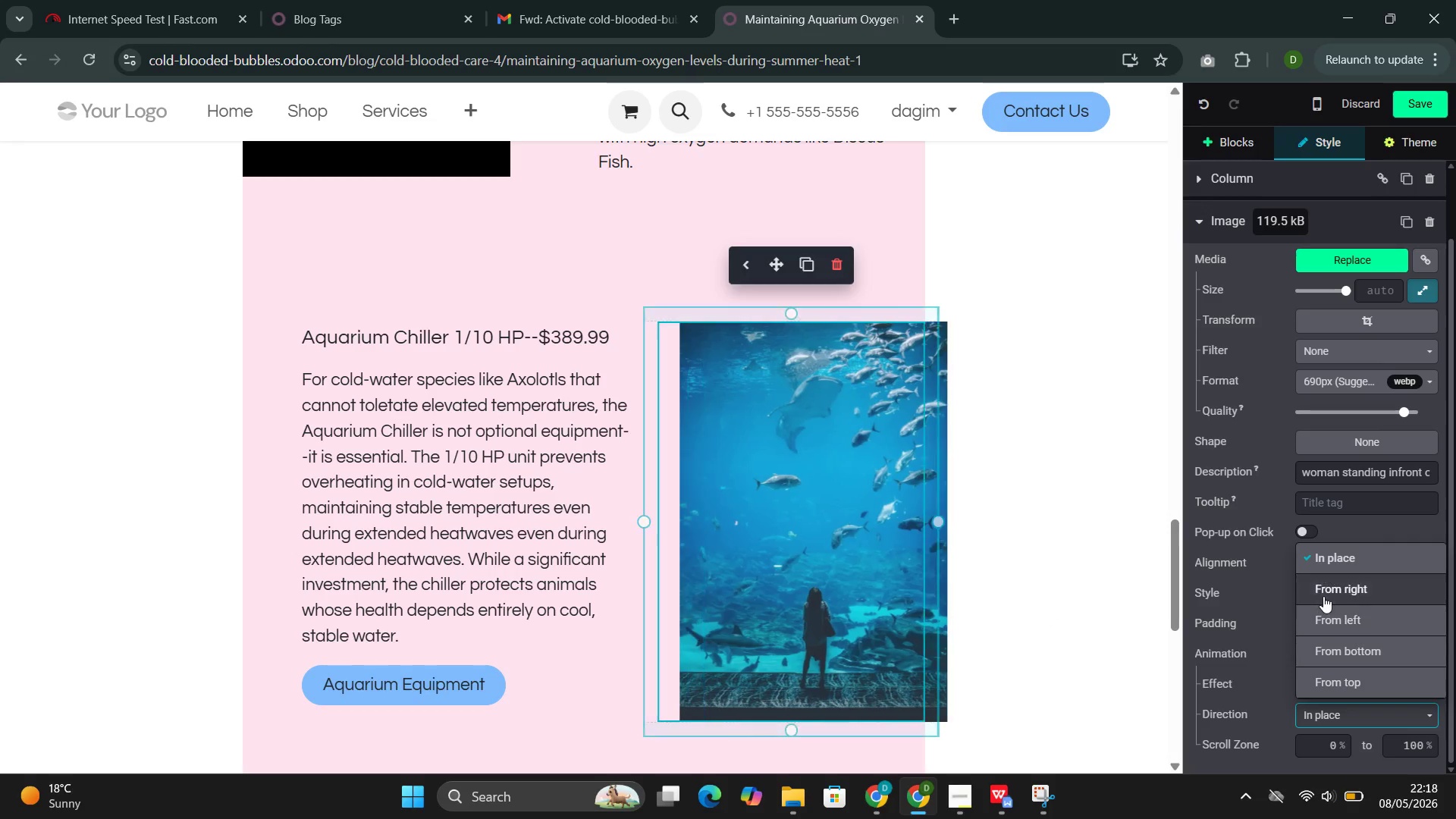 
left_click([1323, 595])
 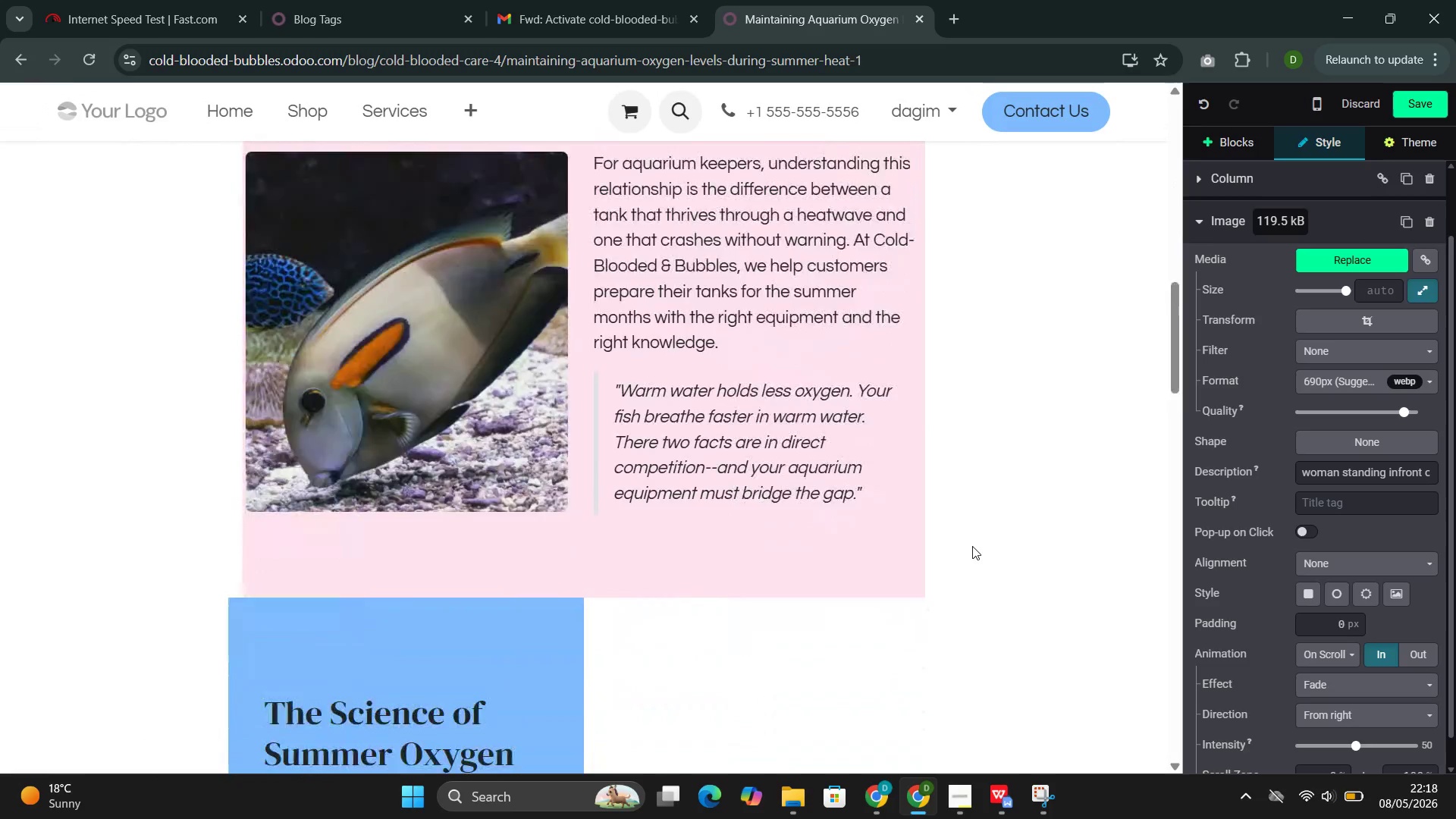 
wait(9.89)
 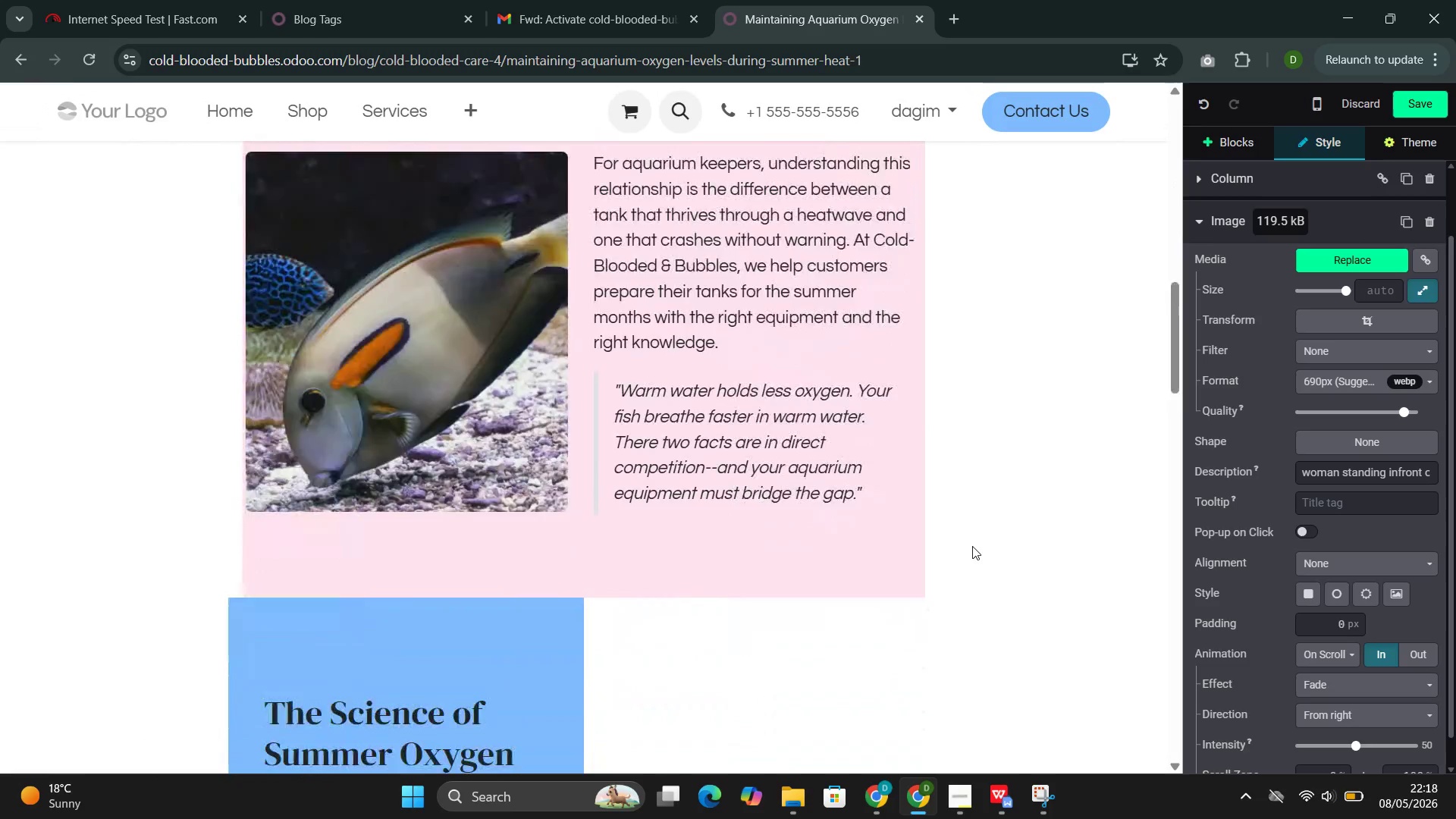 
left_click([1415, 105])
 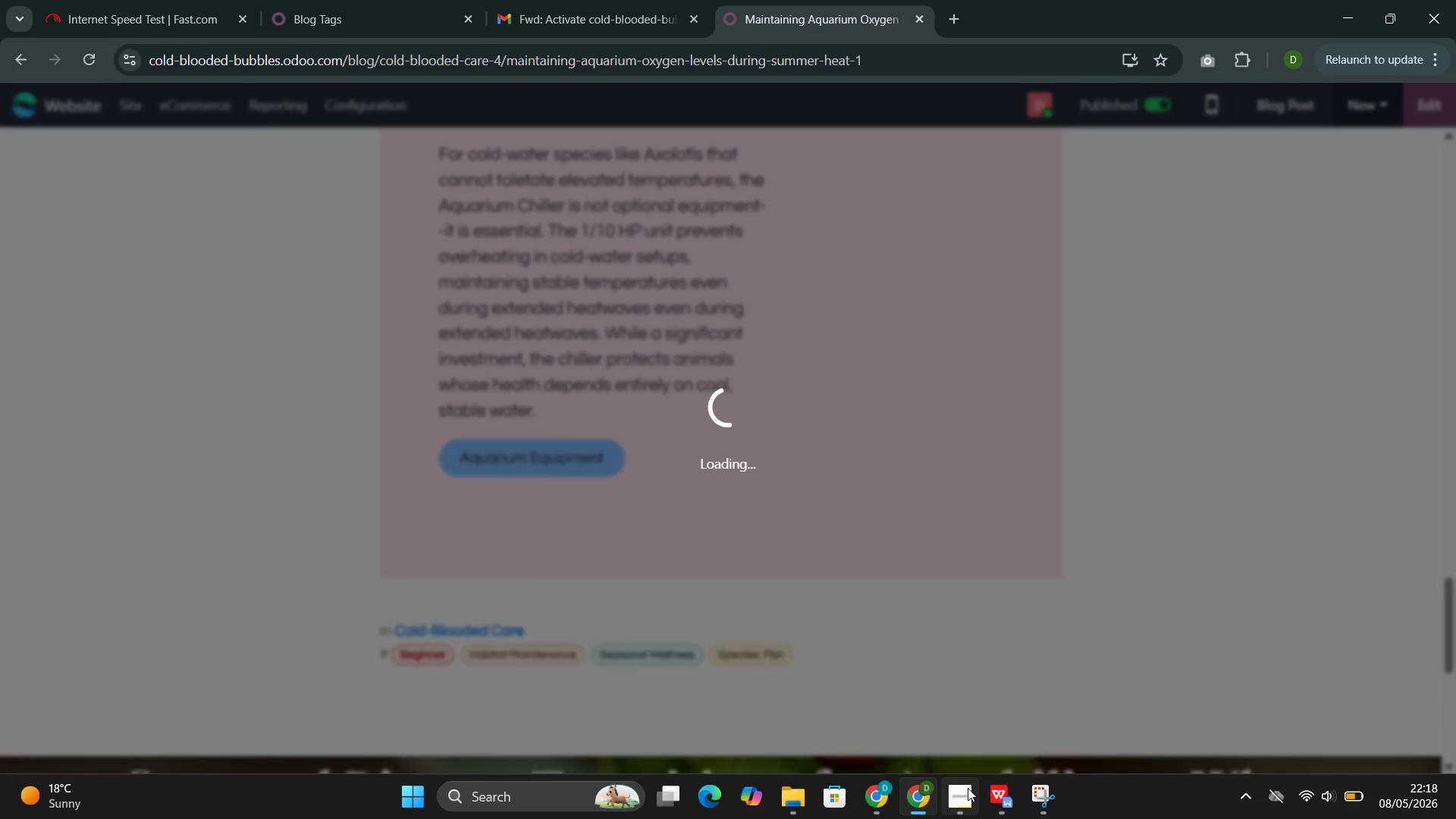 
left_click([898, 729])